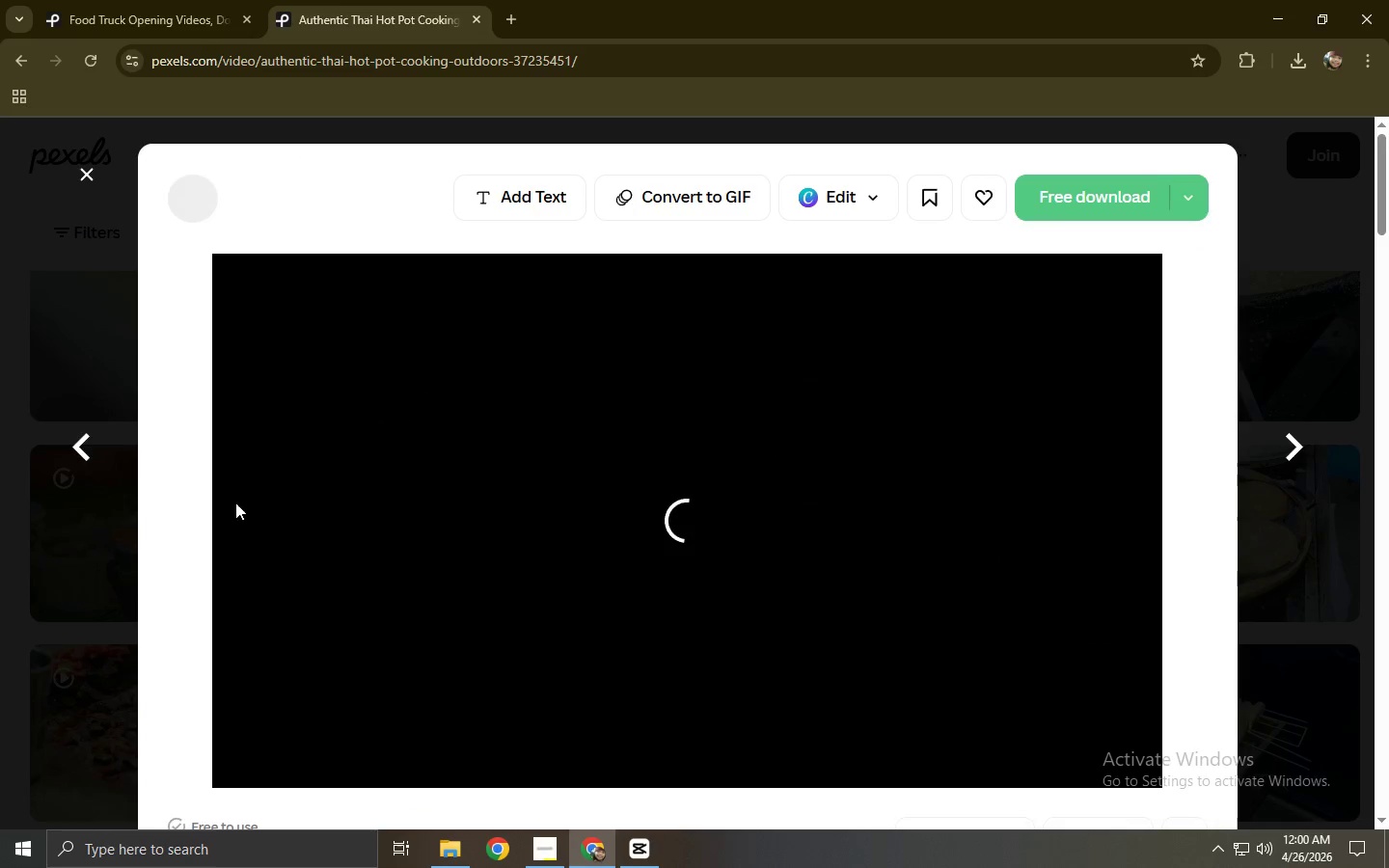 
left_click([0, 481])
 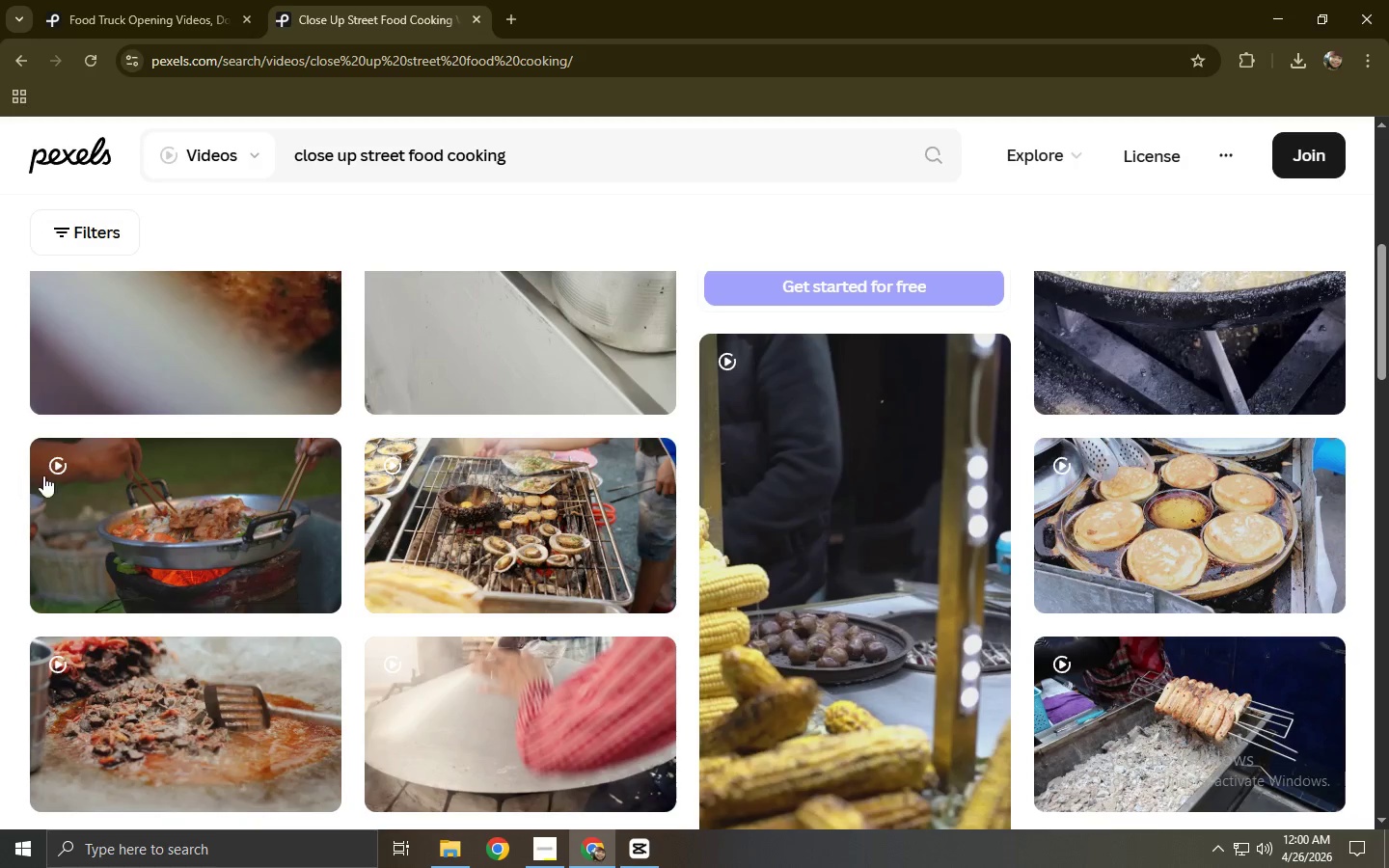 
scroll: coordinate [374, 468], scroll_direction: down, amount: 13.0
 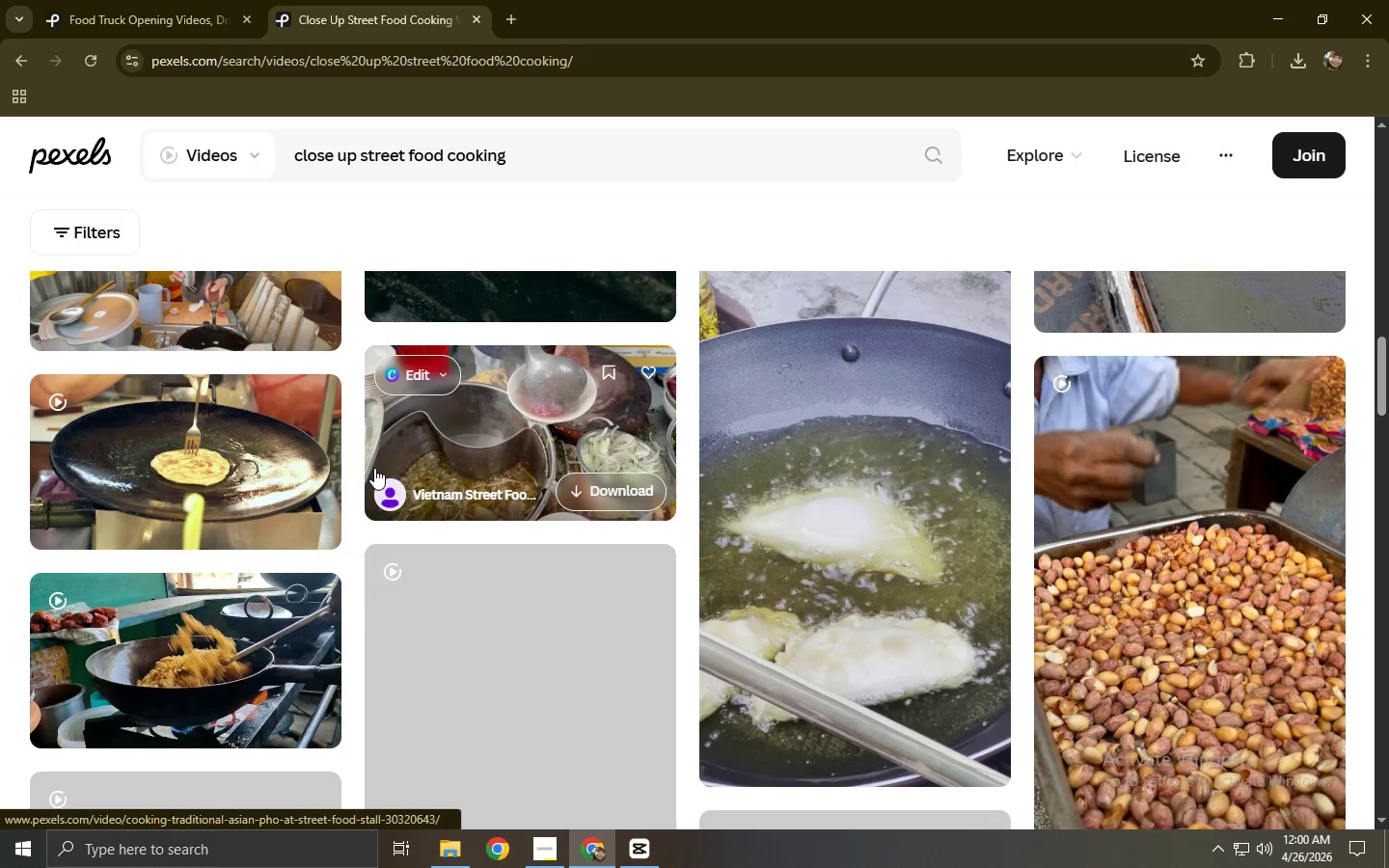 
scroll: coordinate [372, 461], scroll_direction: down, amount: 5.0
 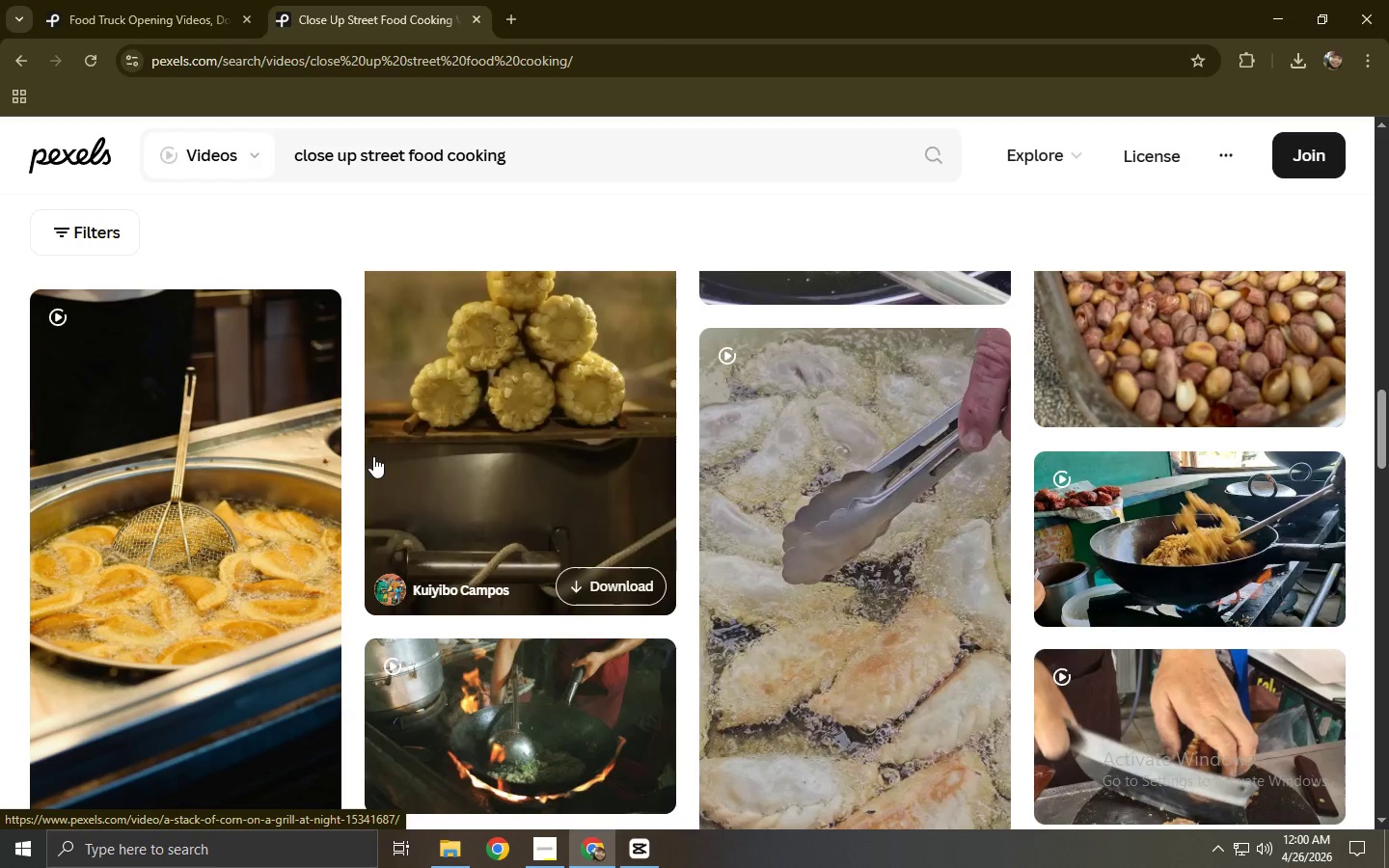 
key(Alt+AltLeft)
 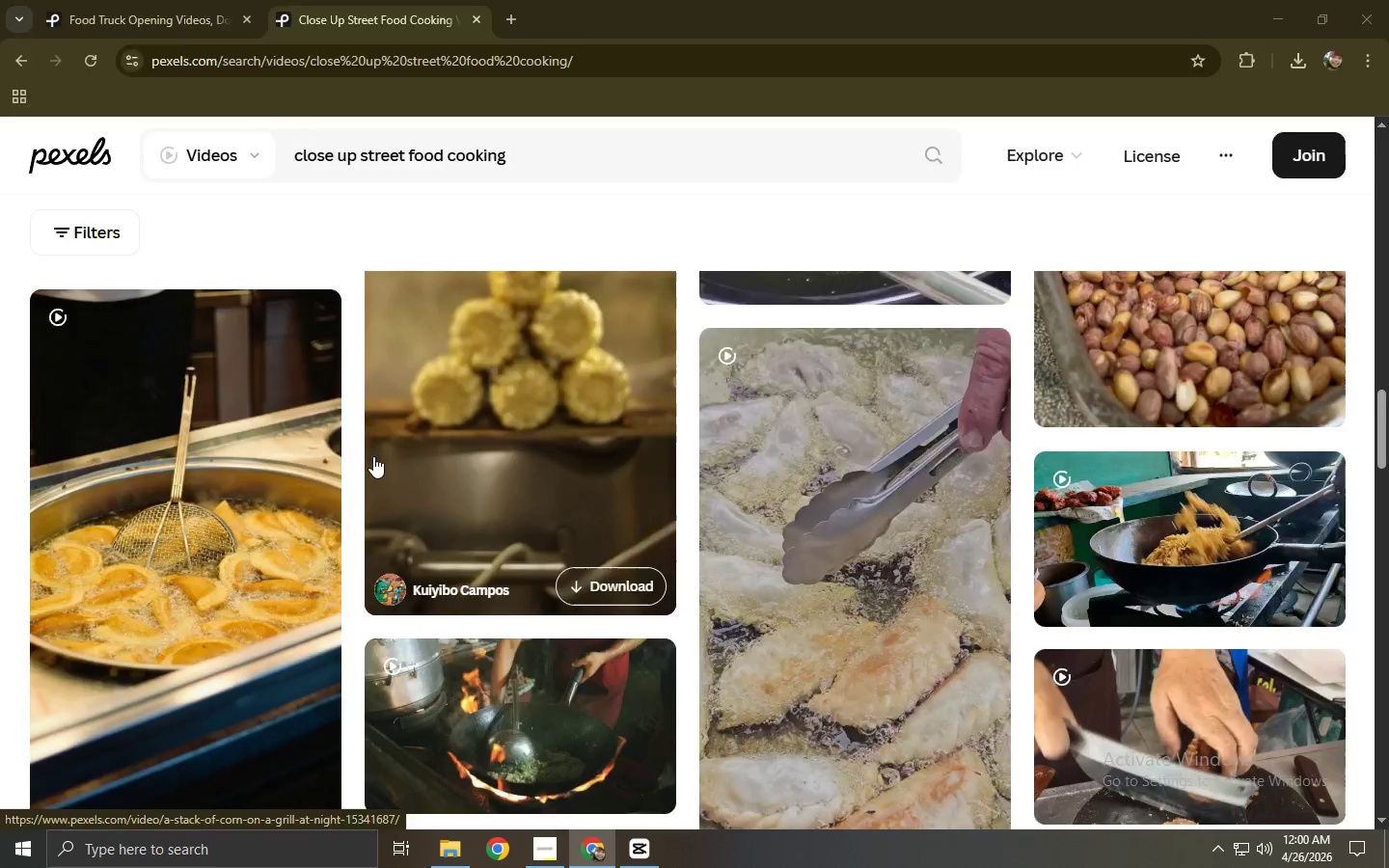 
key(Alt+Tab)
 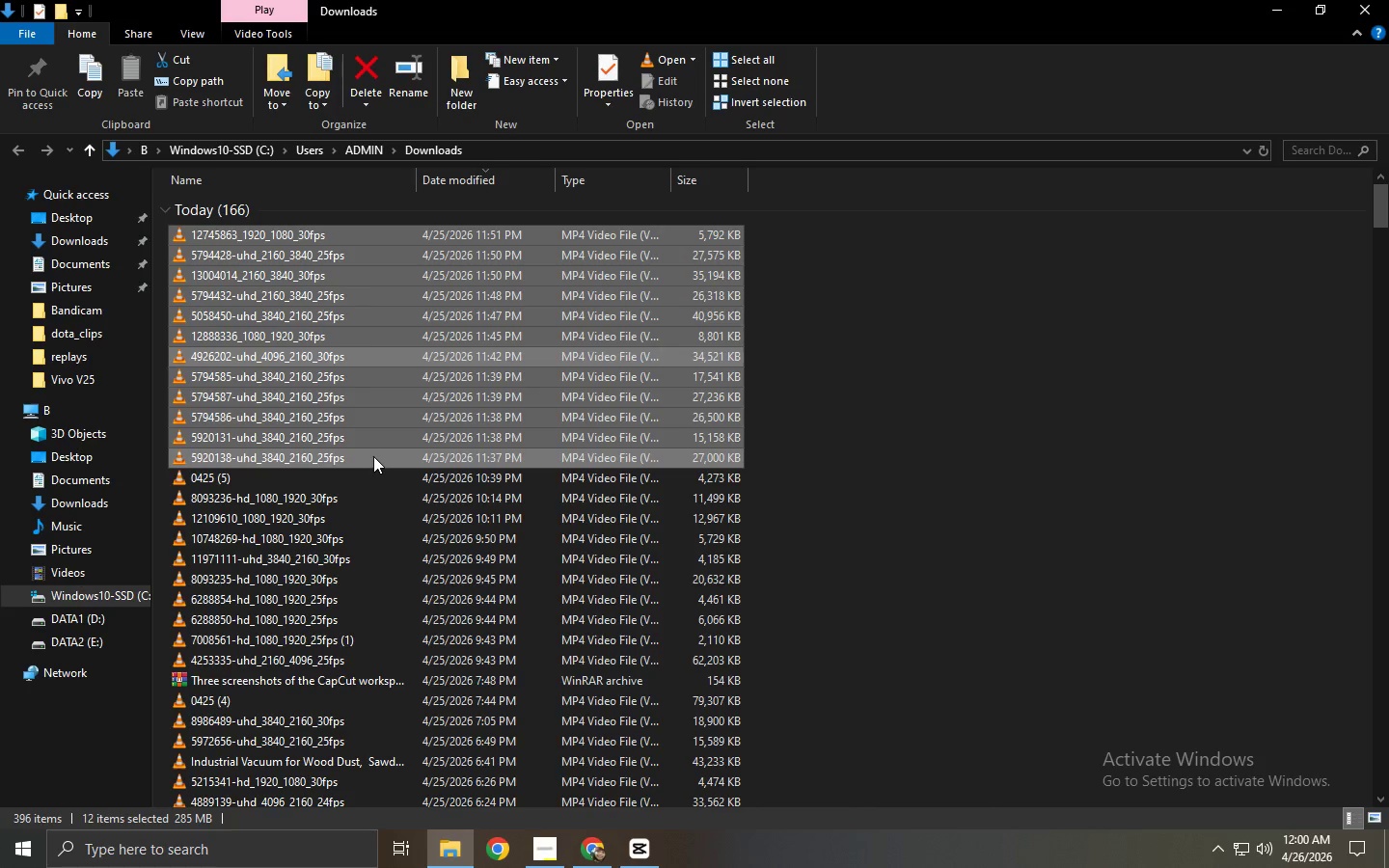 
key(Alt+AltLeft)
 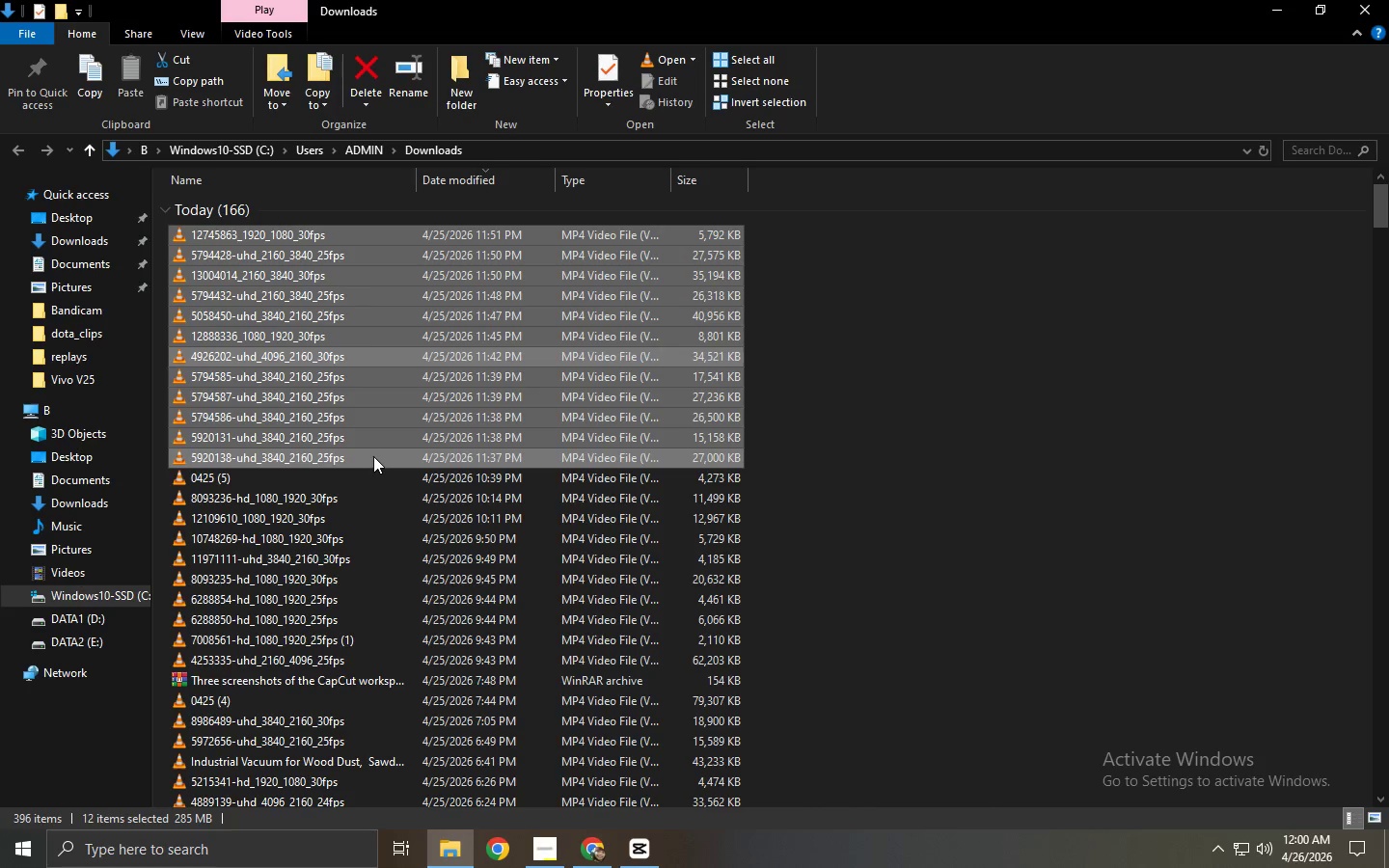 
key(Alt+Tab)
 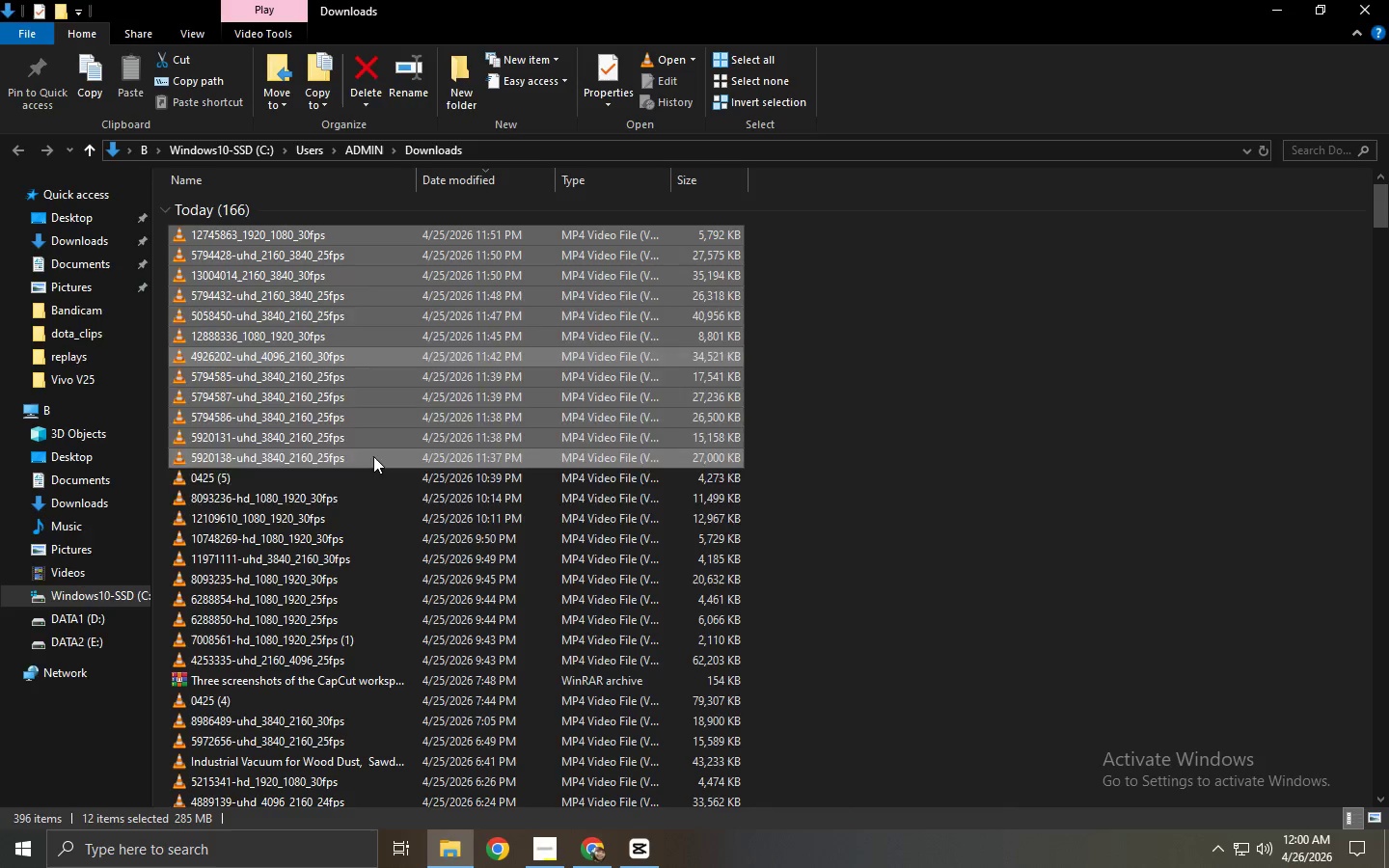 
key(Alt+Tab)
 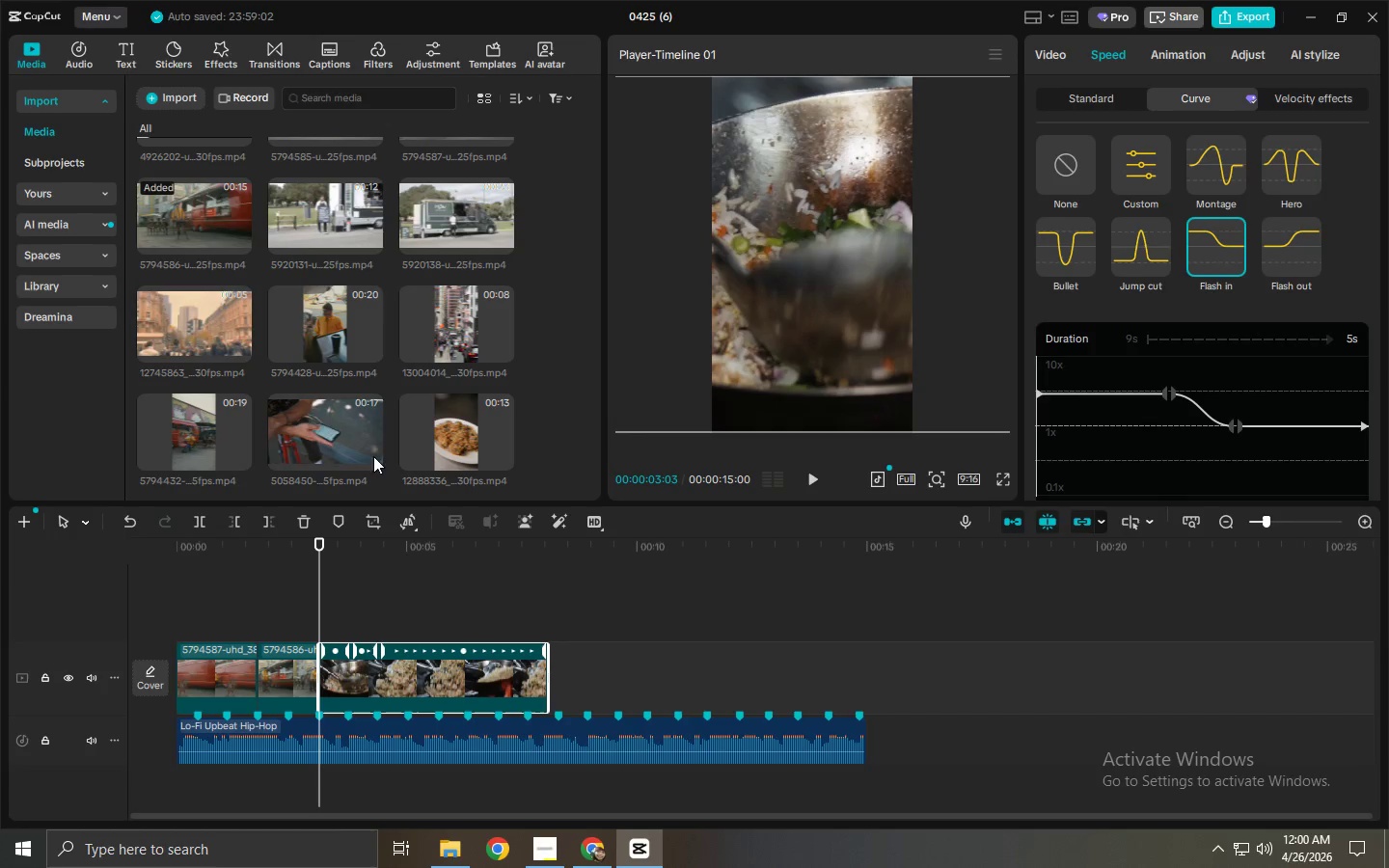 
key(Space)
 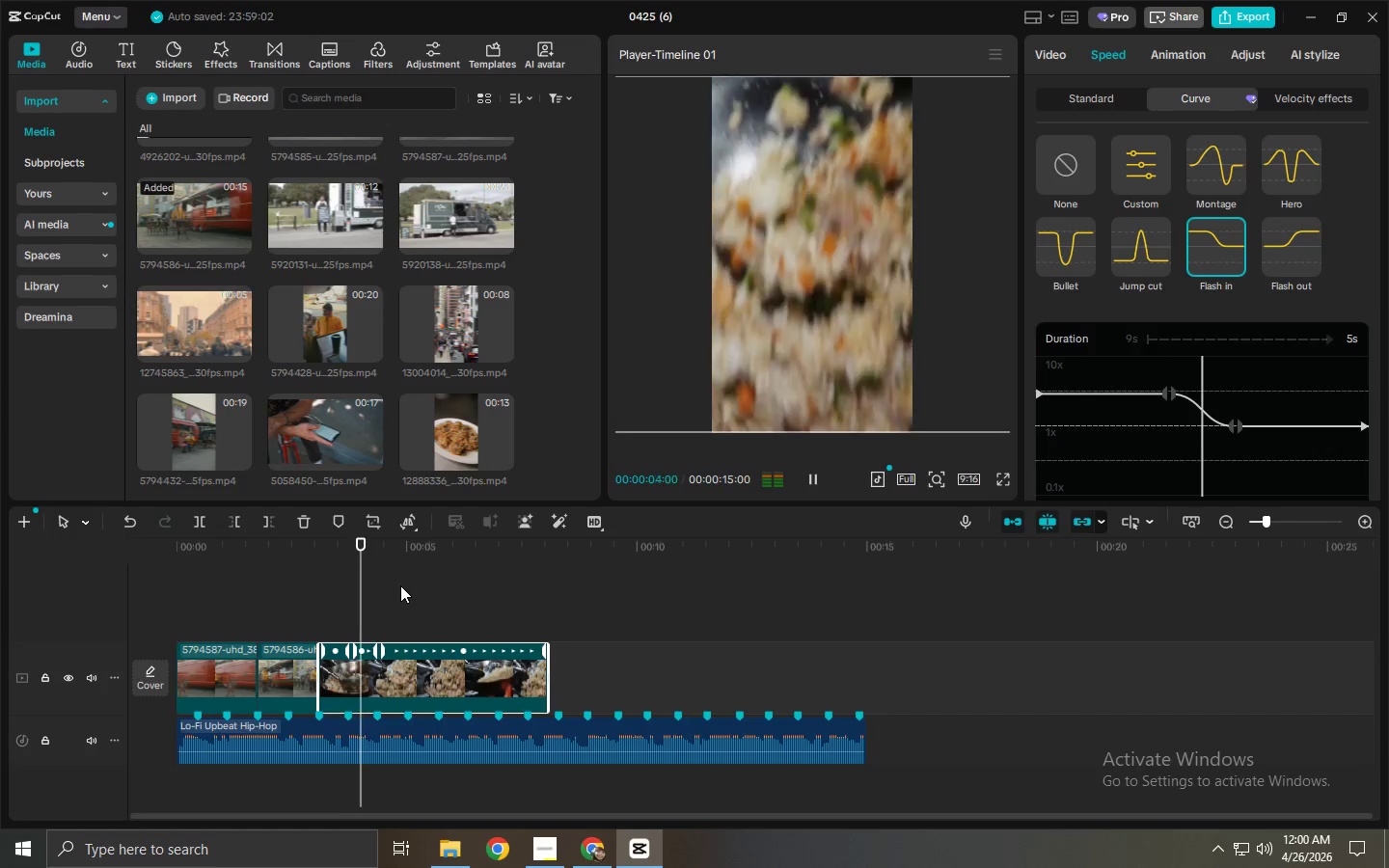 
key(Space)
 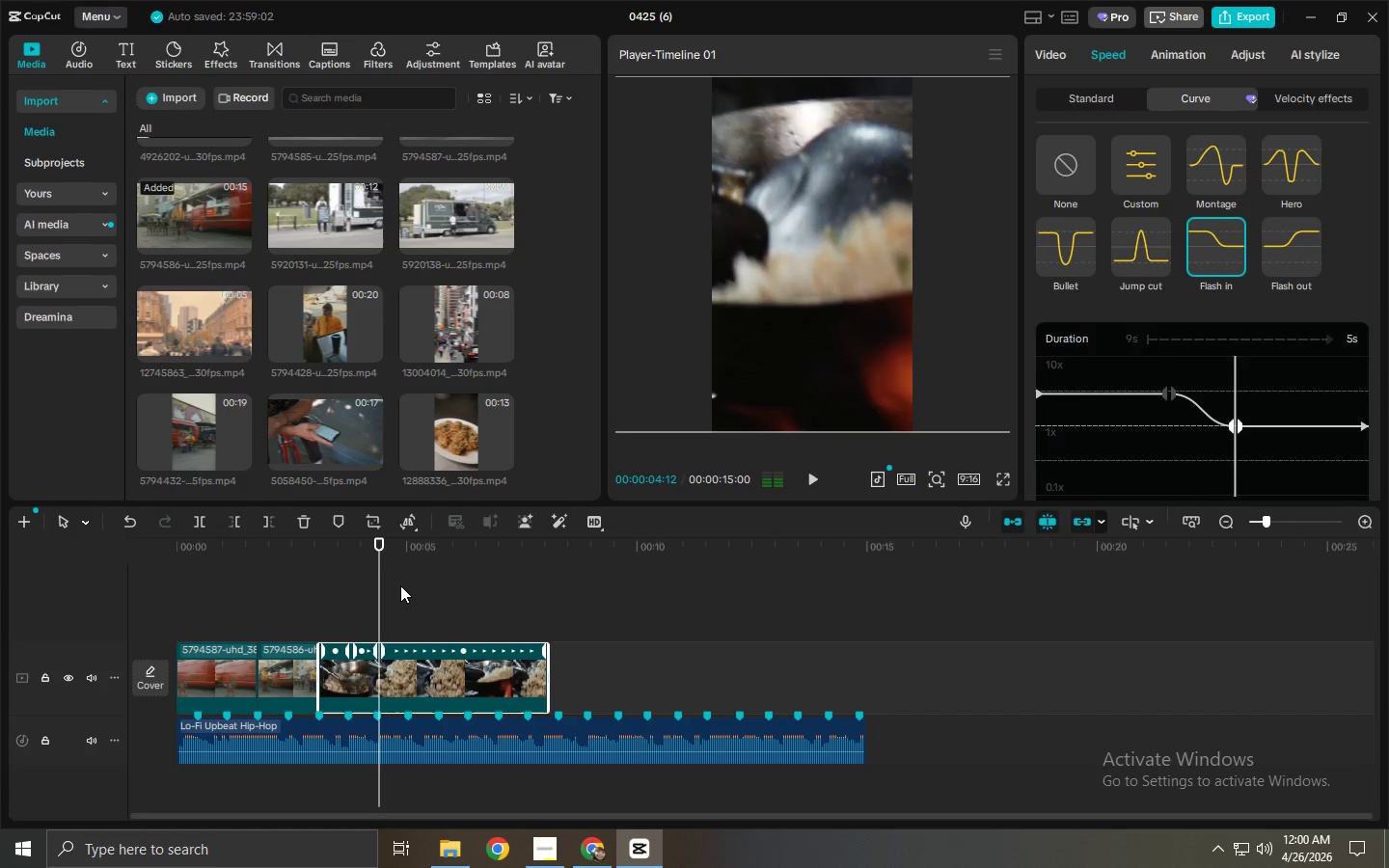 
key(Space)
 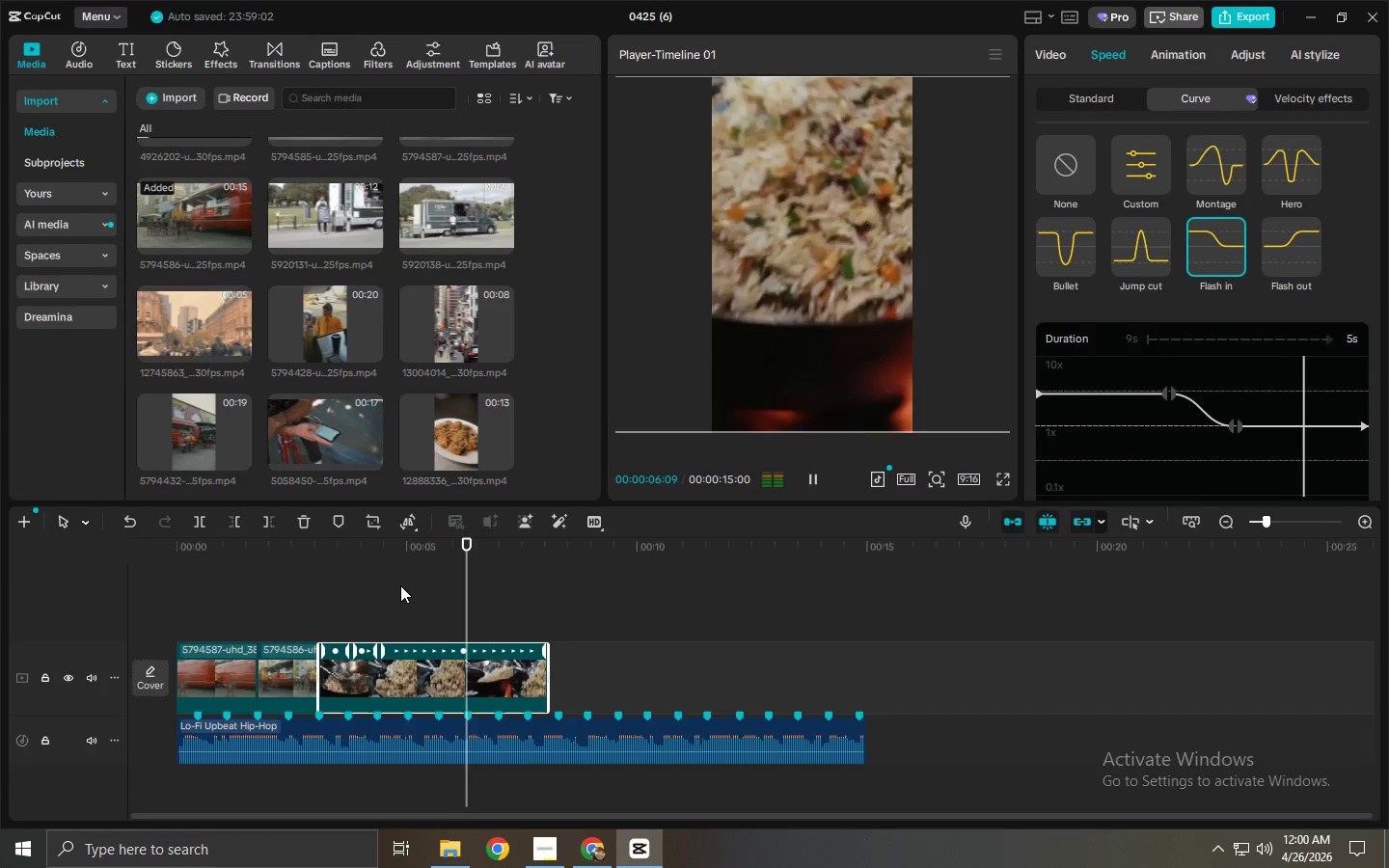 
key(Space)
 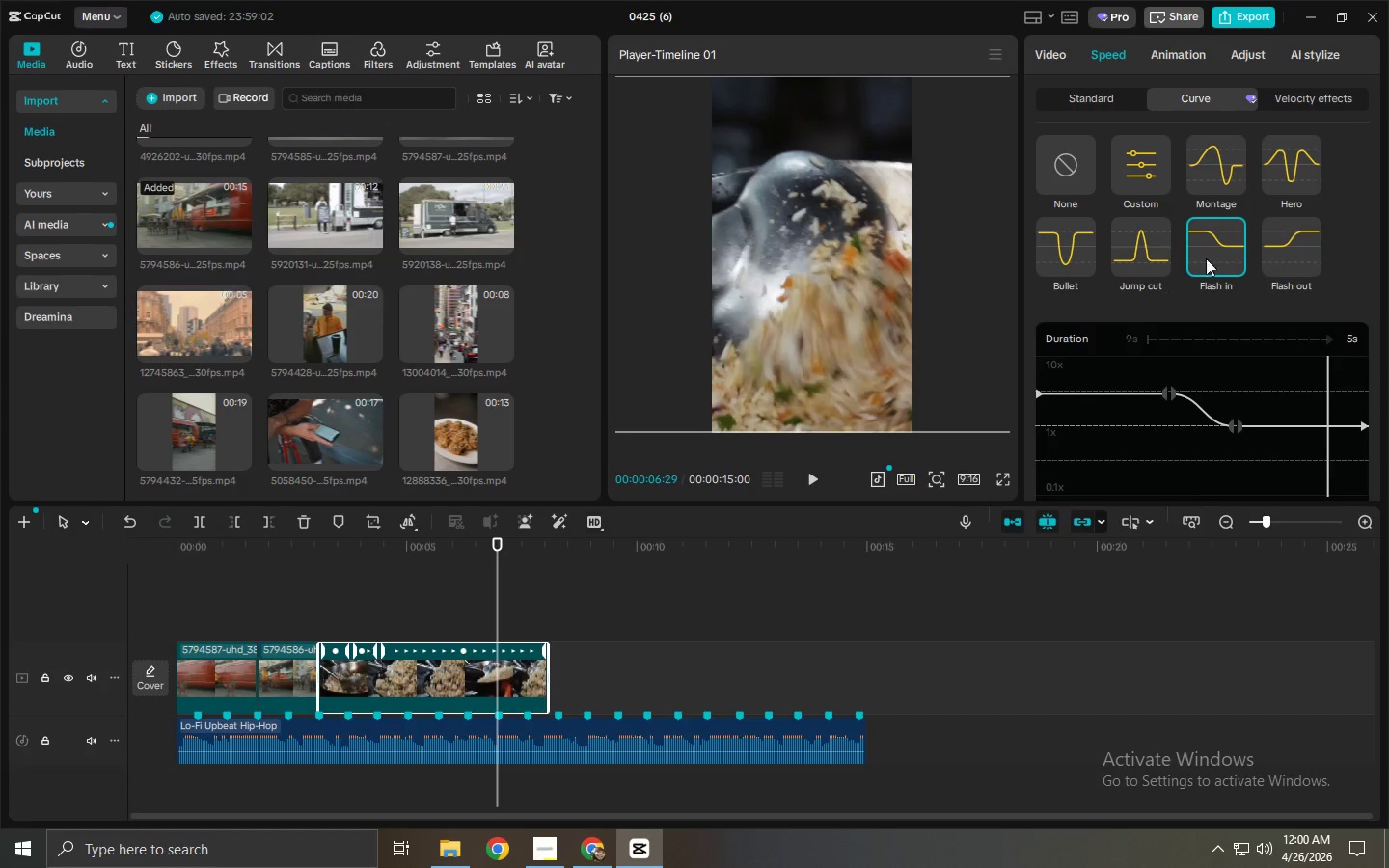 
left_click([1285, 240])
 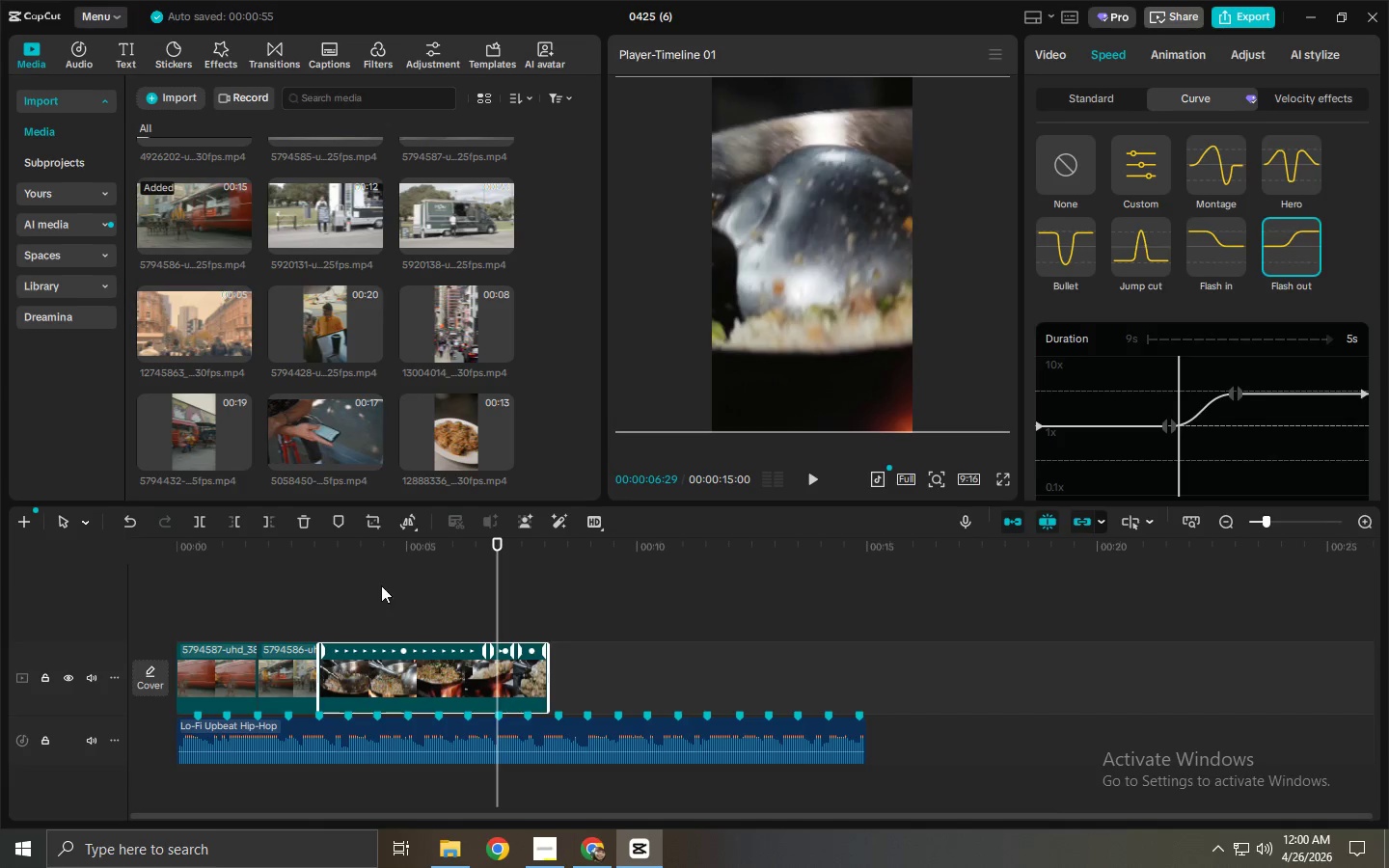 
left_click_drag(start_coordinate=[366, 555], to_coordinate=[316, 556])
 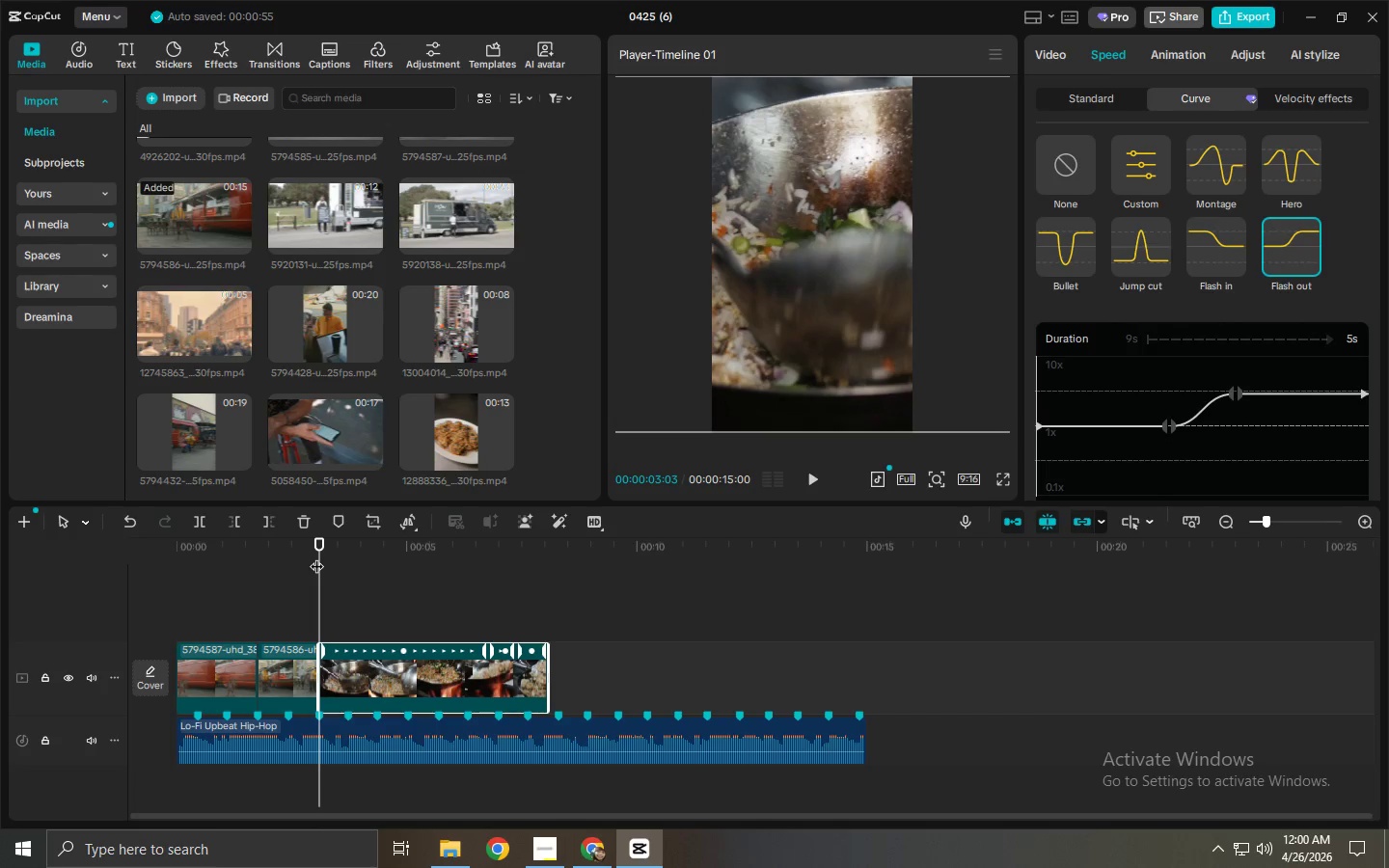 
key(Space)
 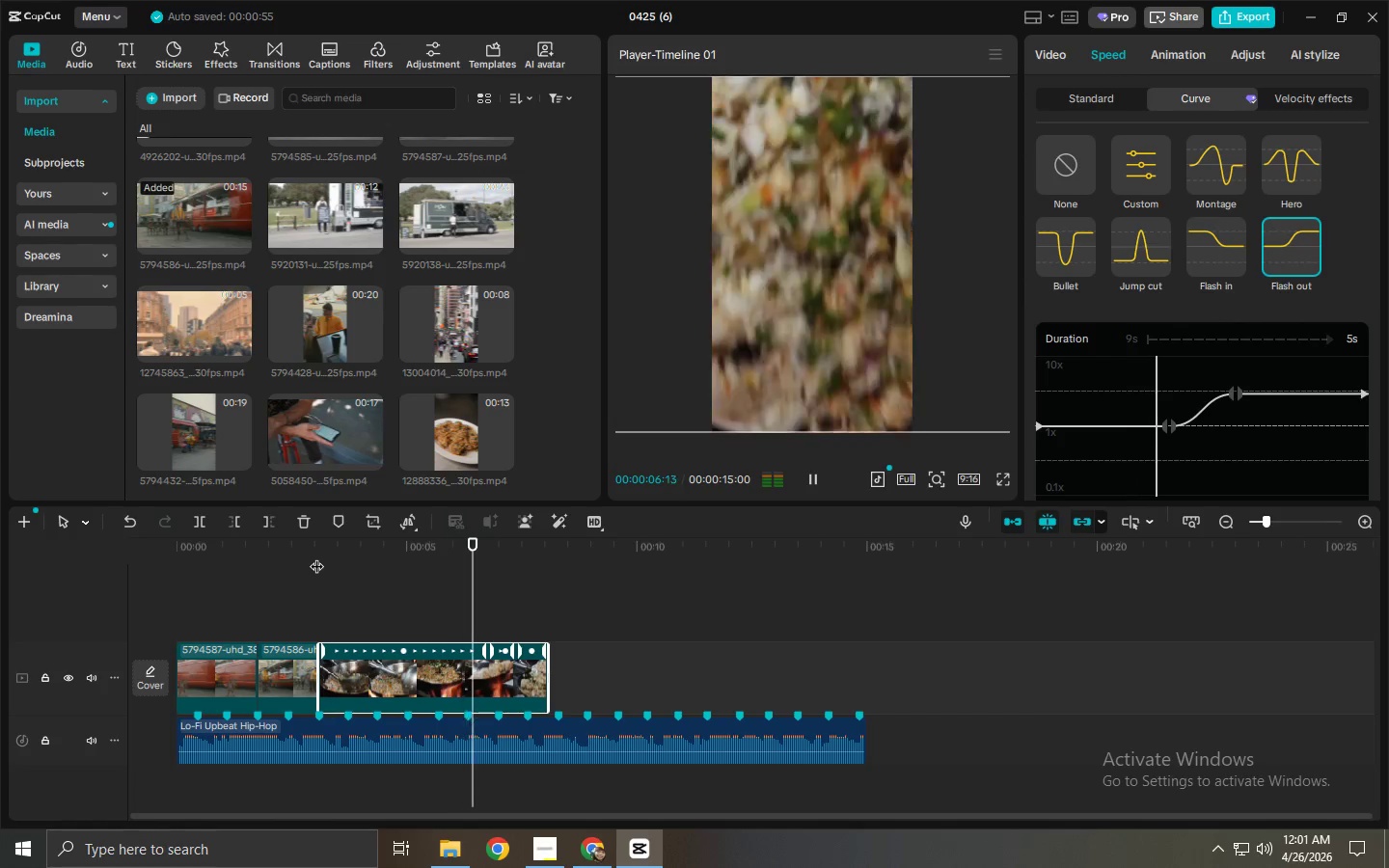 
key(Space)
 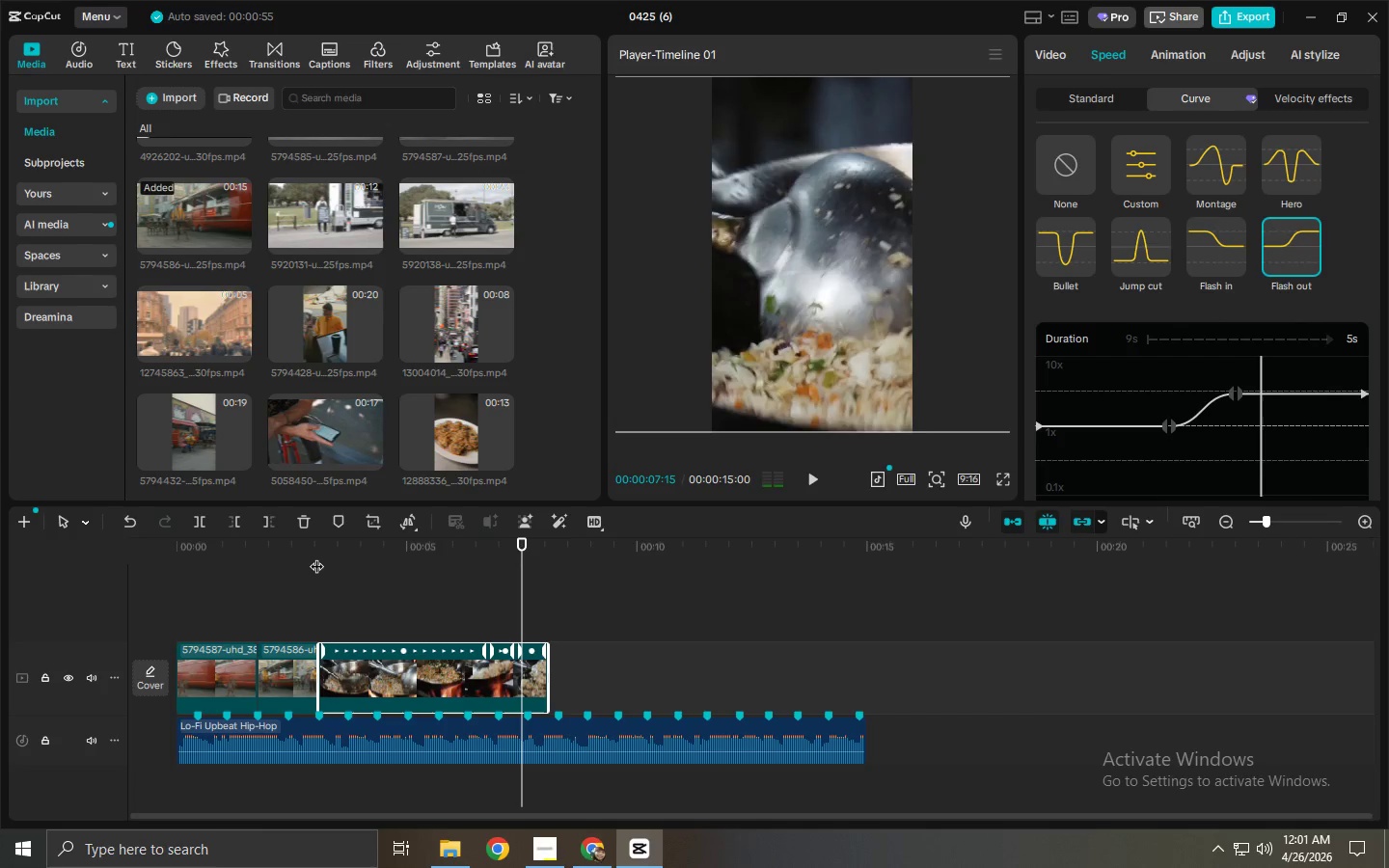 
key(Space)
 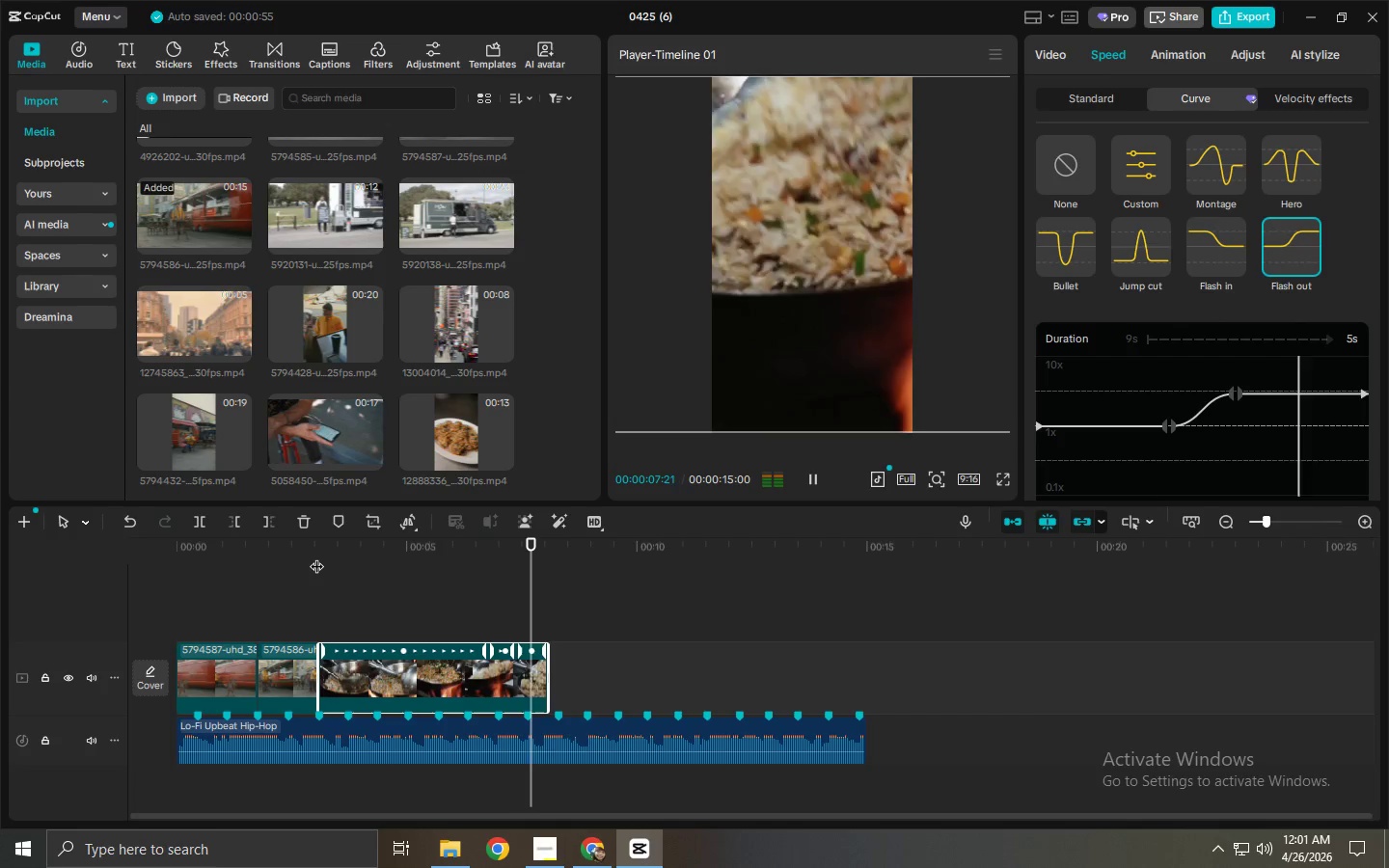 
key(Space)
 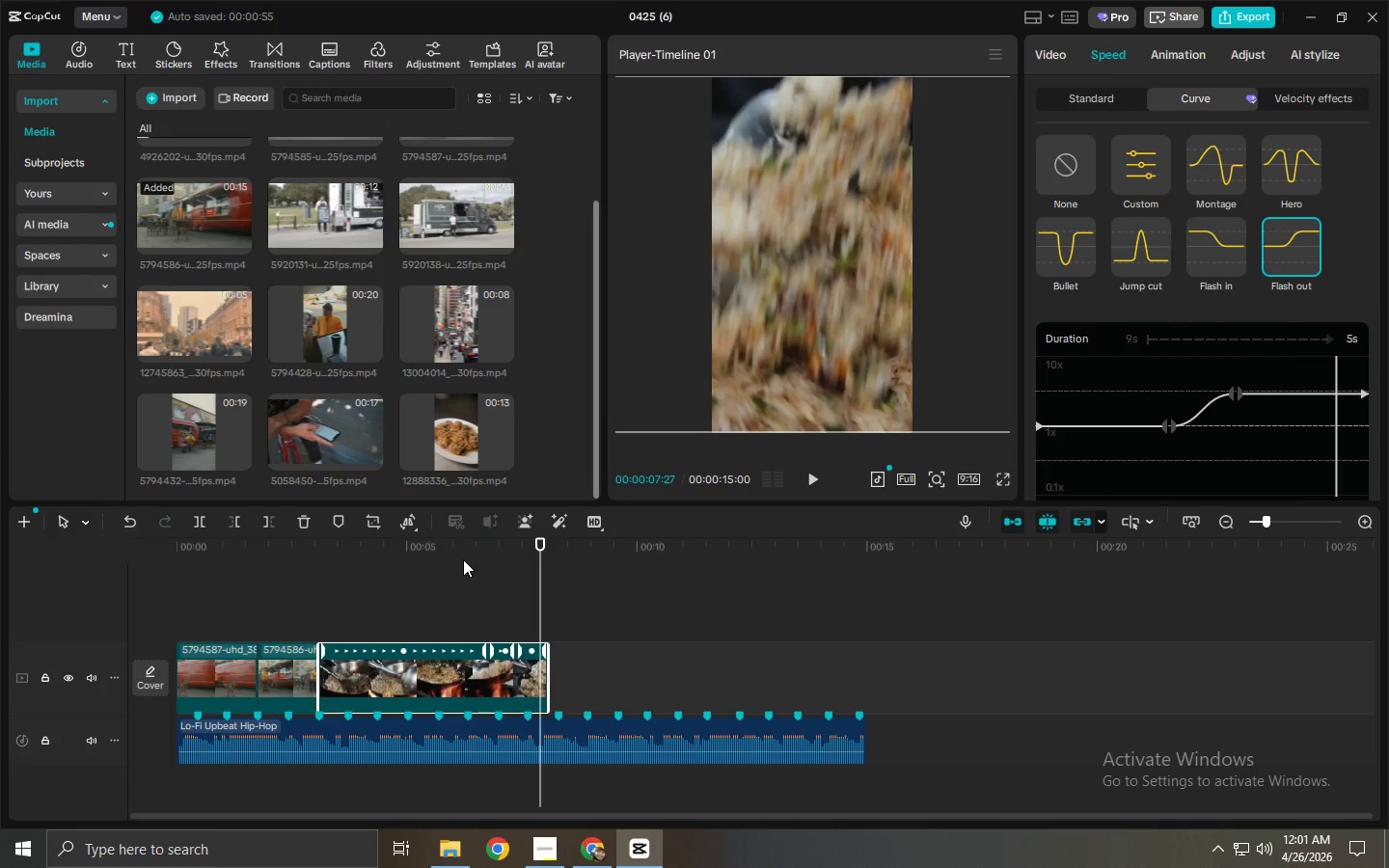 
left_click([469, 554])
 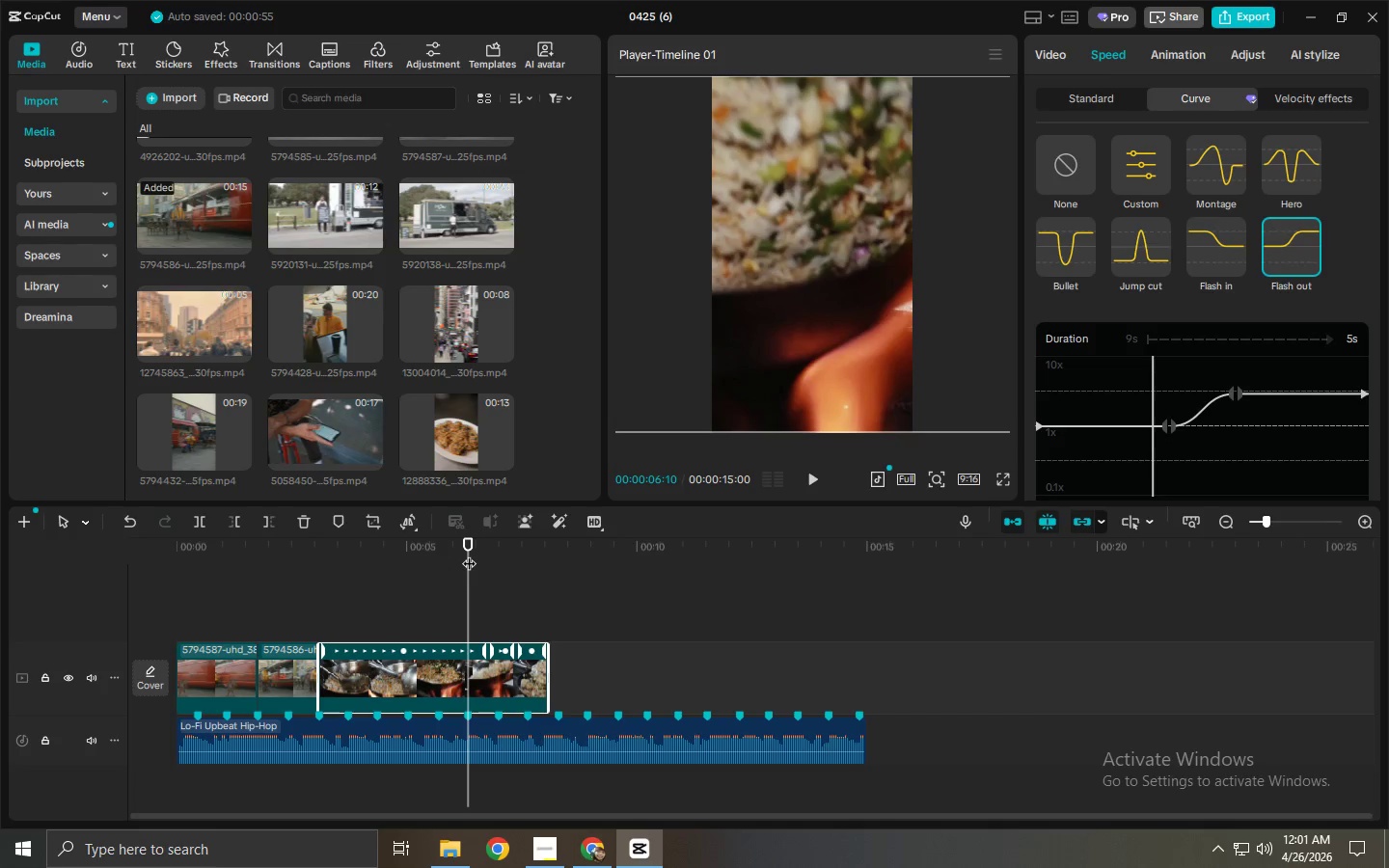 
wait(9.86)
 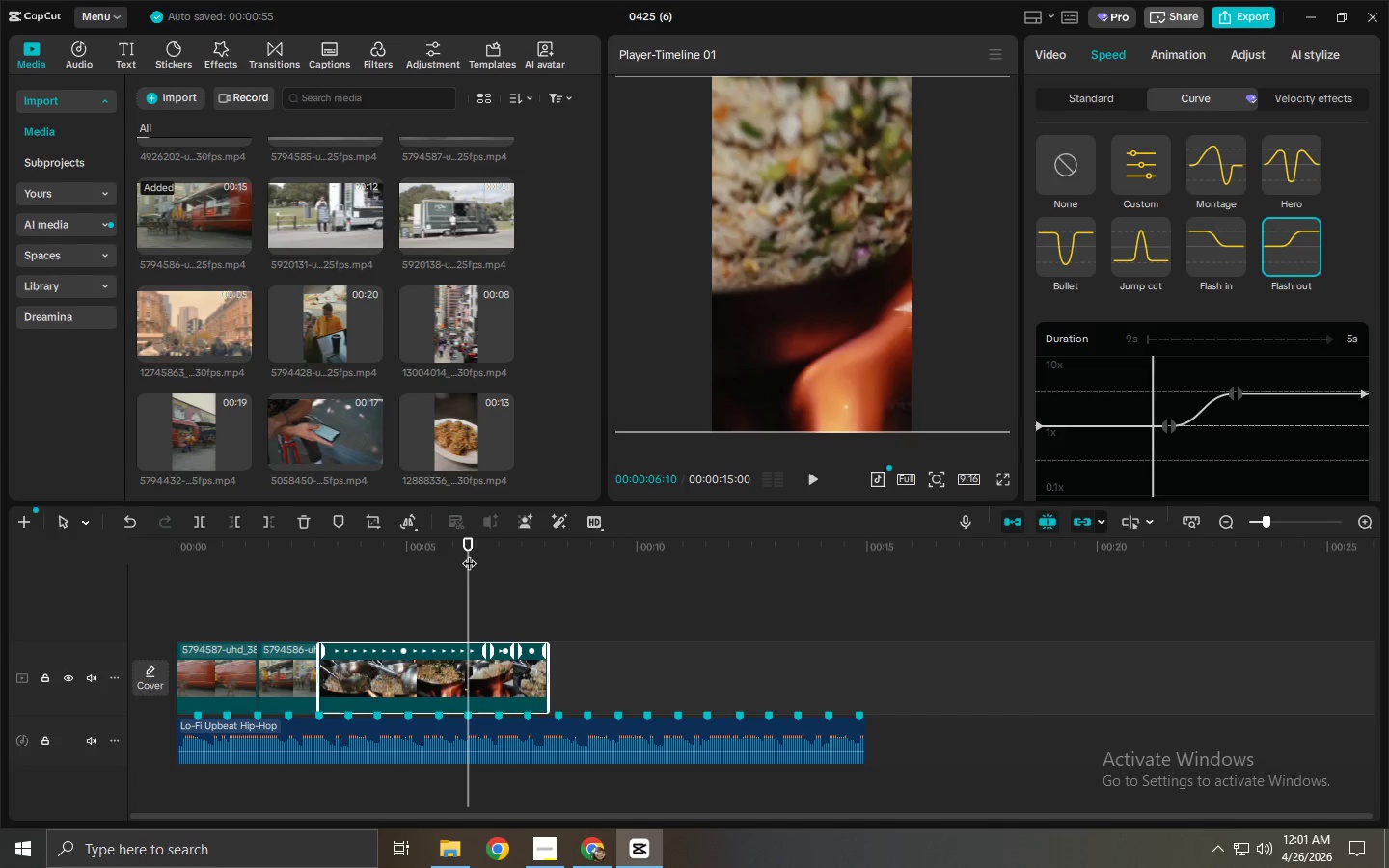 
key(Space)
 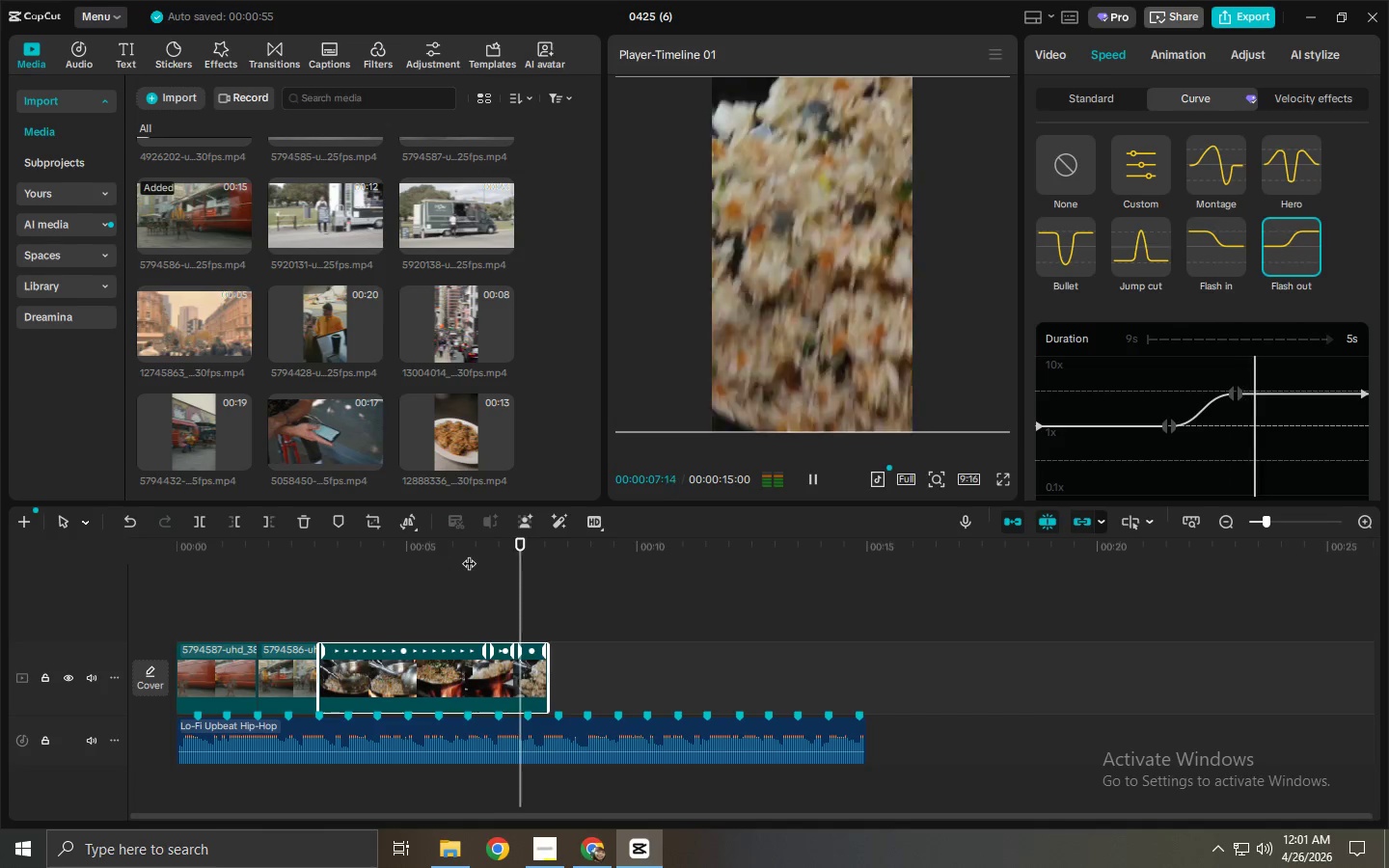 
key(Space)
 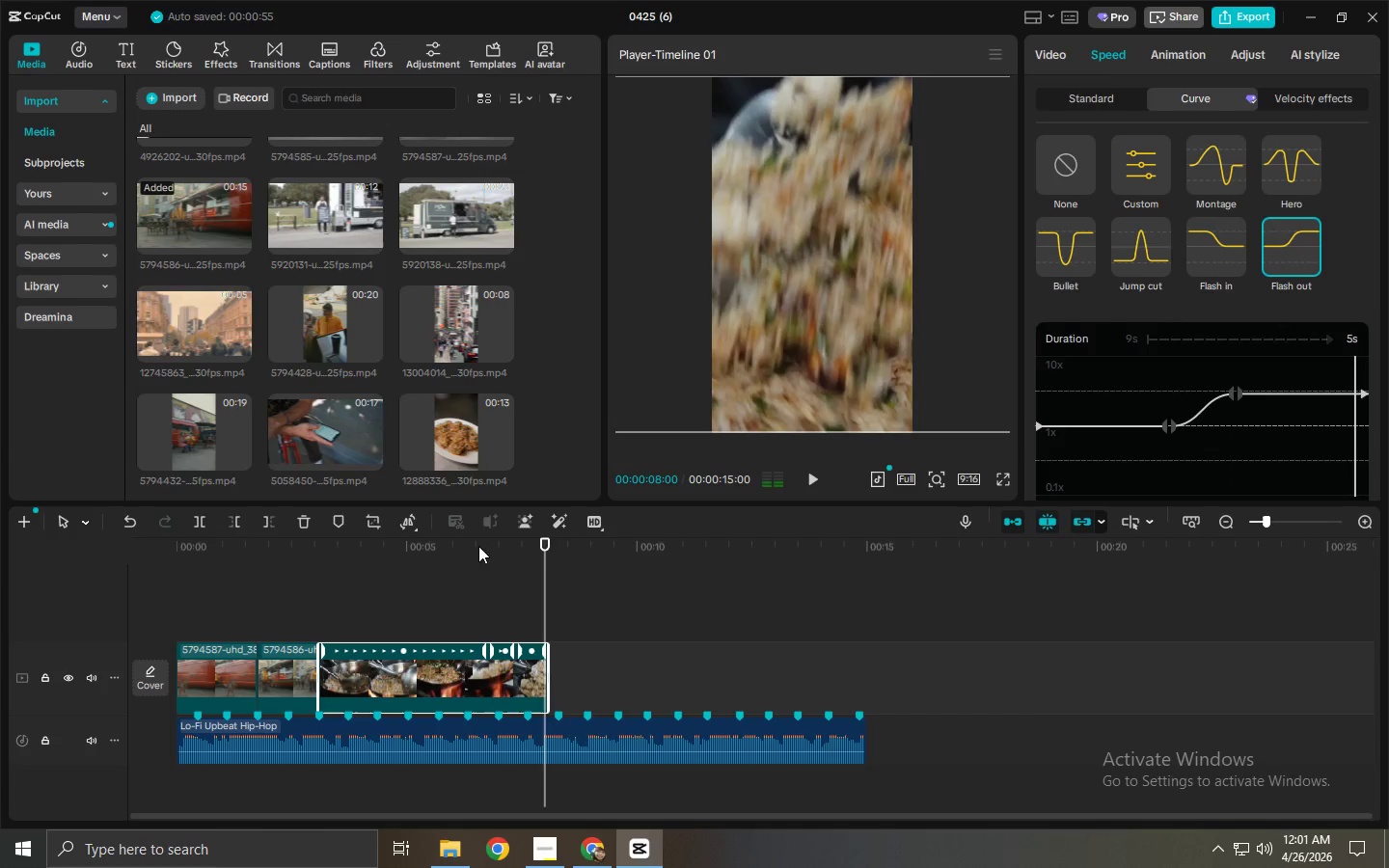 
key(Alt+AltLeft)
 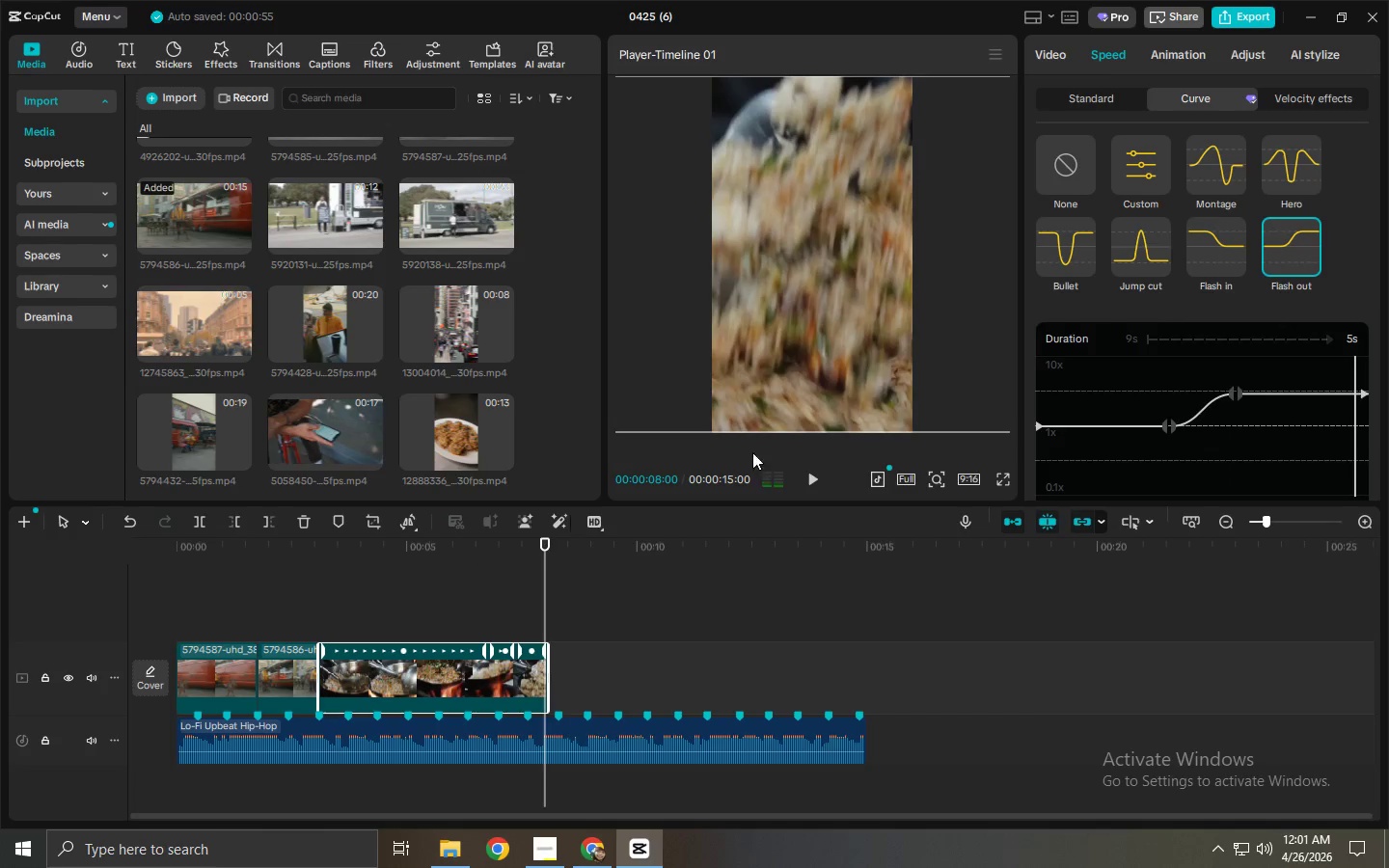 
key(Alt+Tab)
 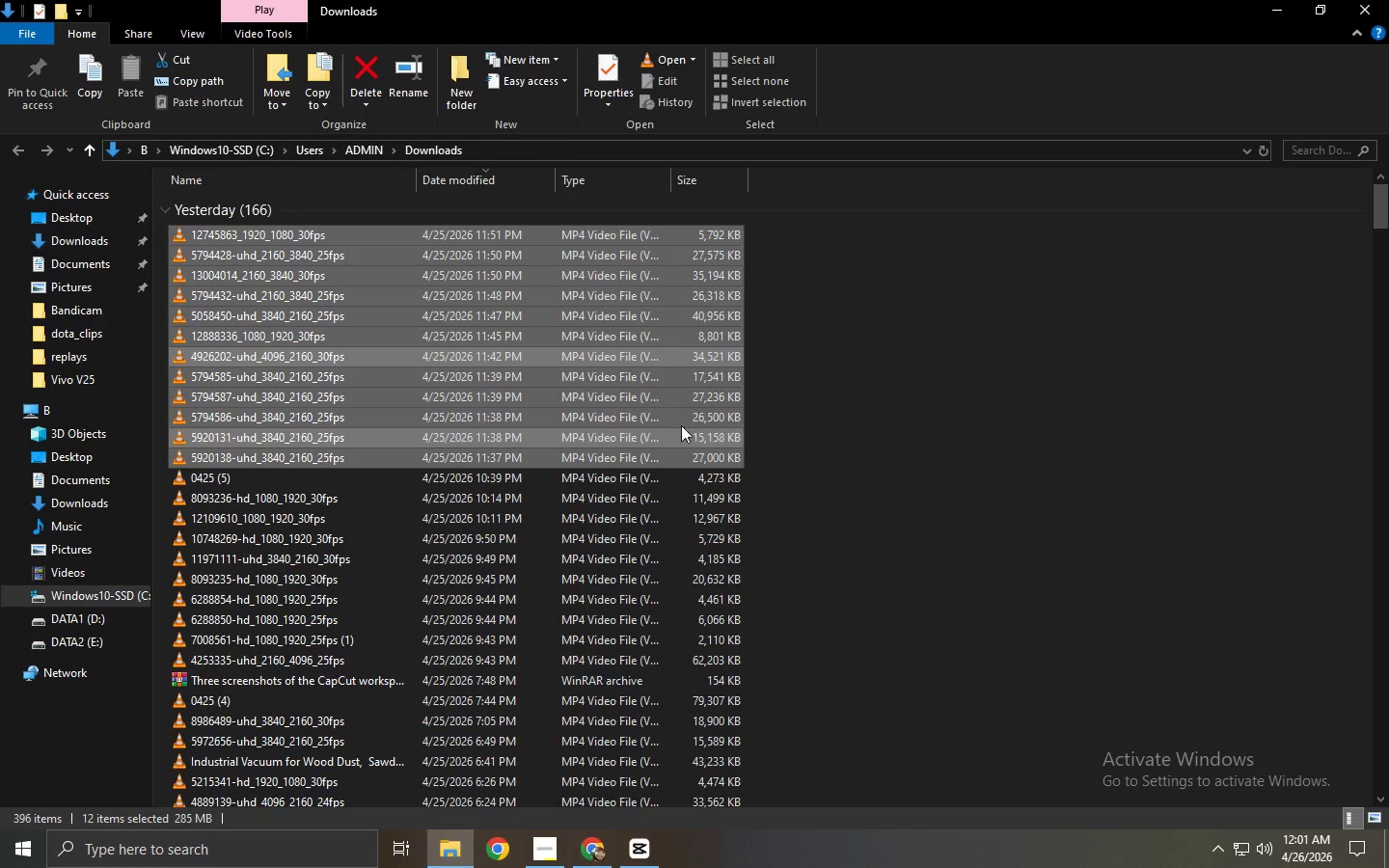 
scroll: coordinate [620, 403], scroll_direction: down, amount: 1.0
 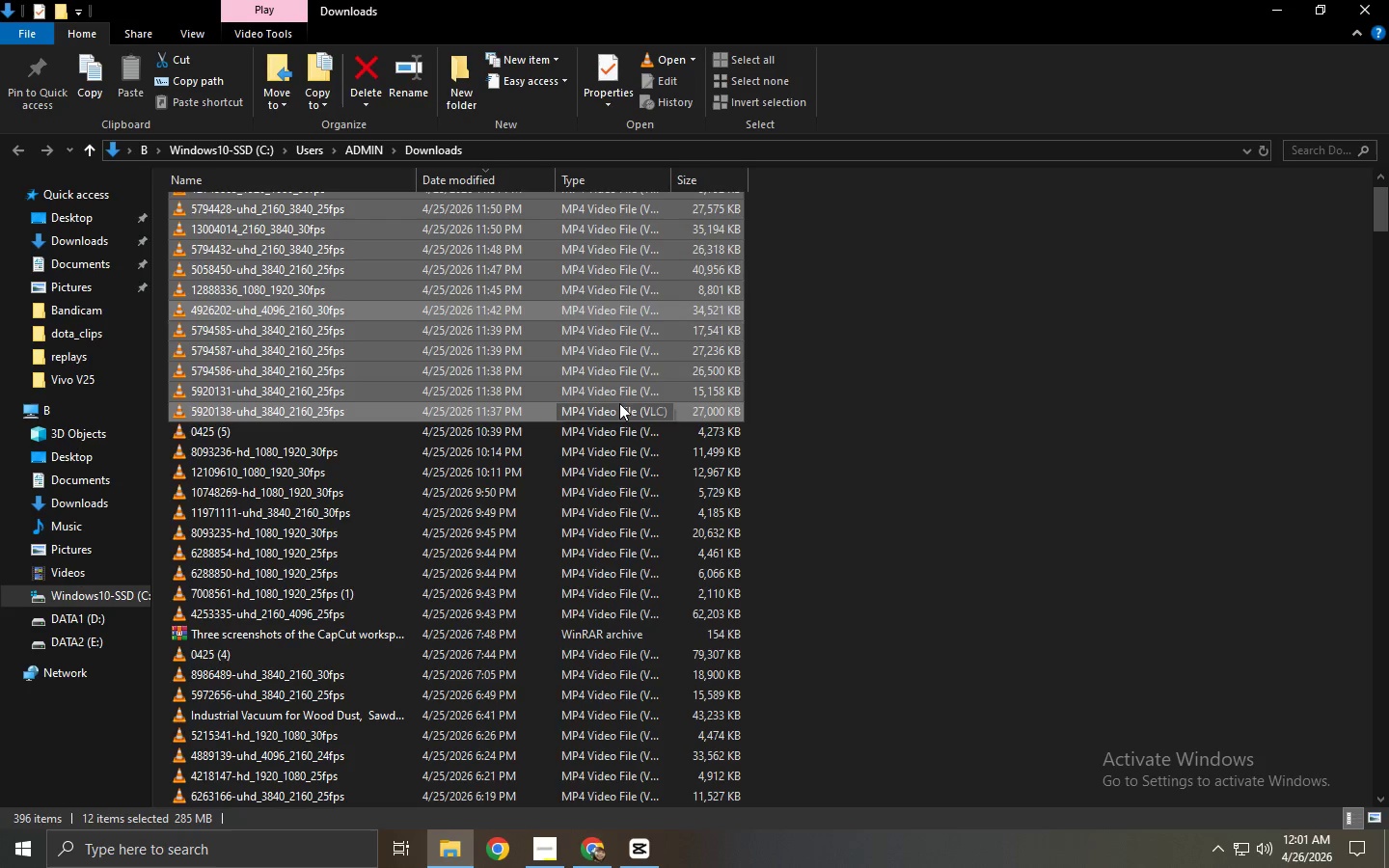 
key(Alt+Tab)
 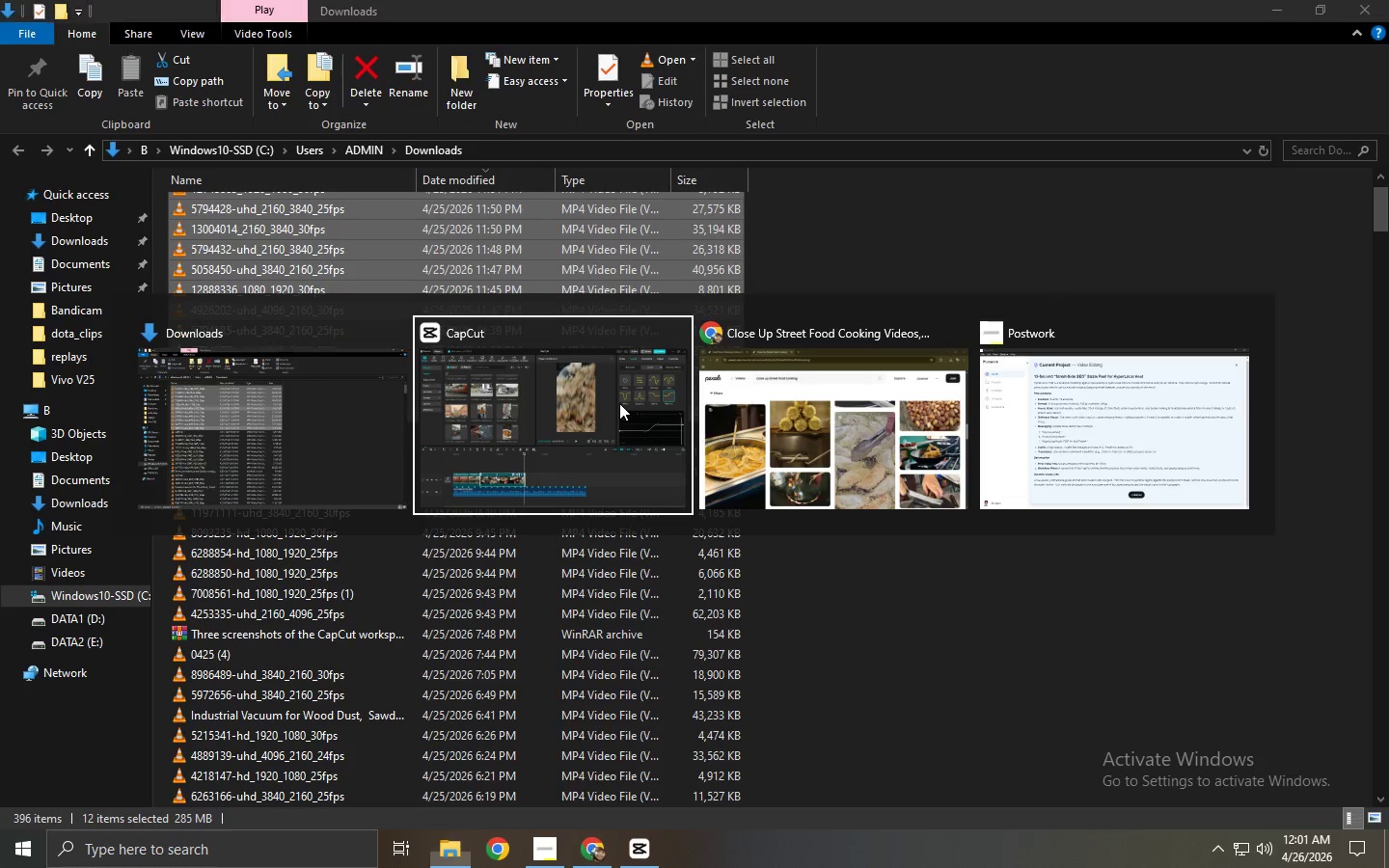 
key(Alt+Tab)
 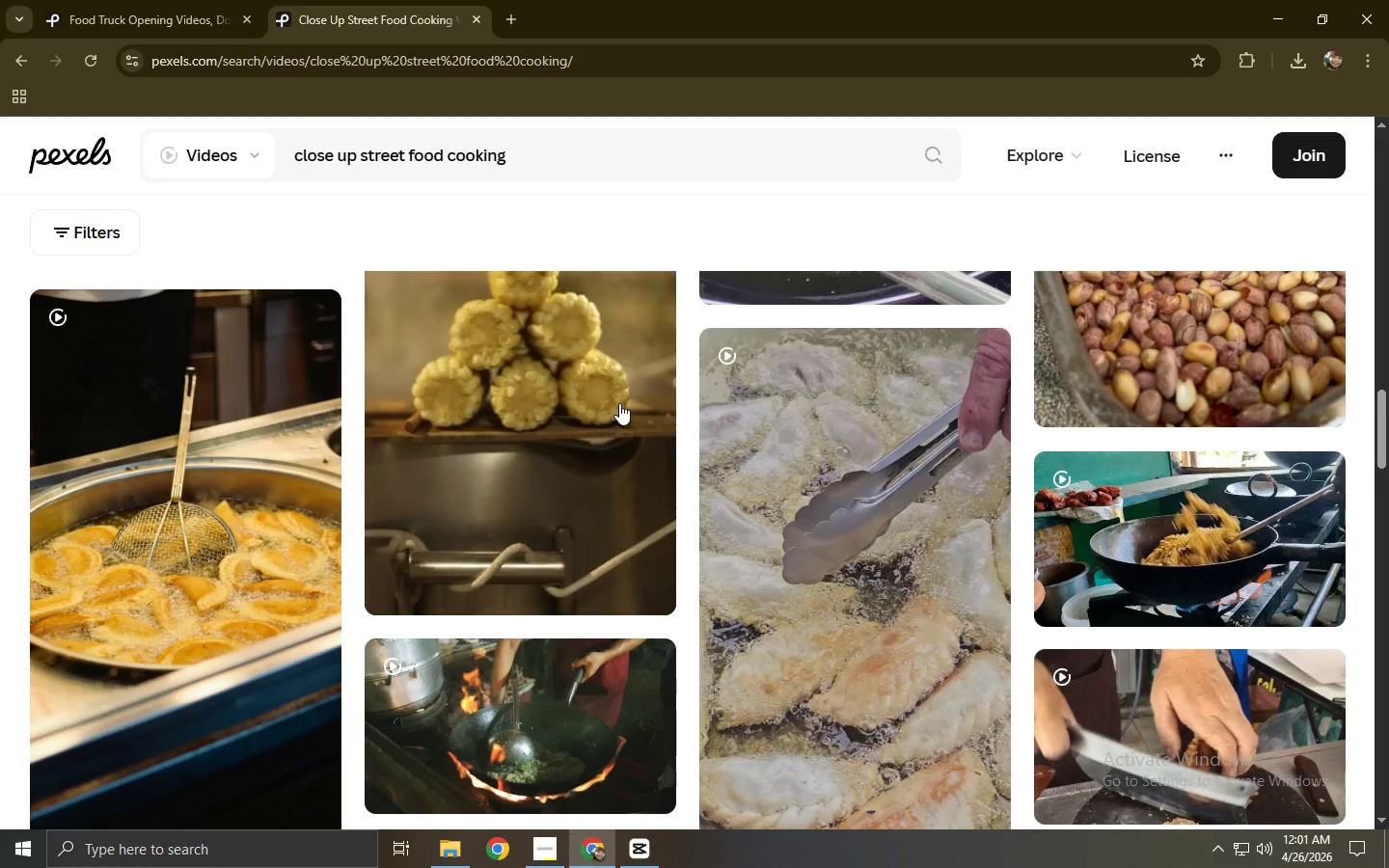 
scroll: coordinate [618, 403], scroll_direction: down, amount: 4.0
 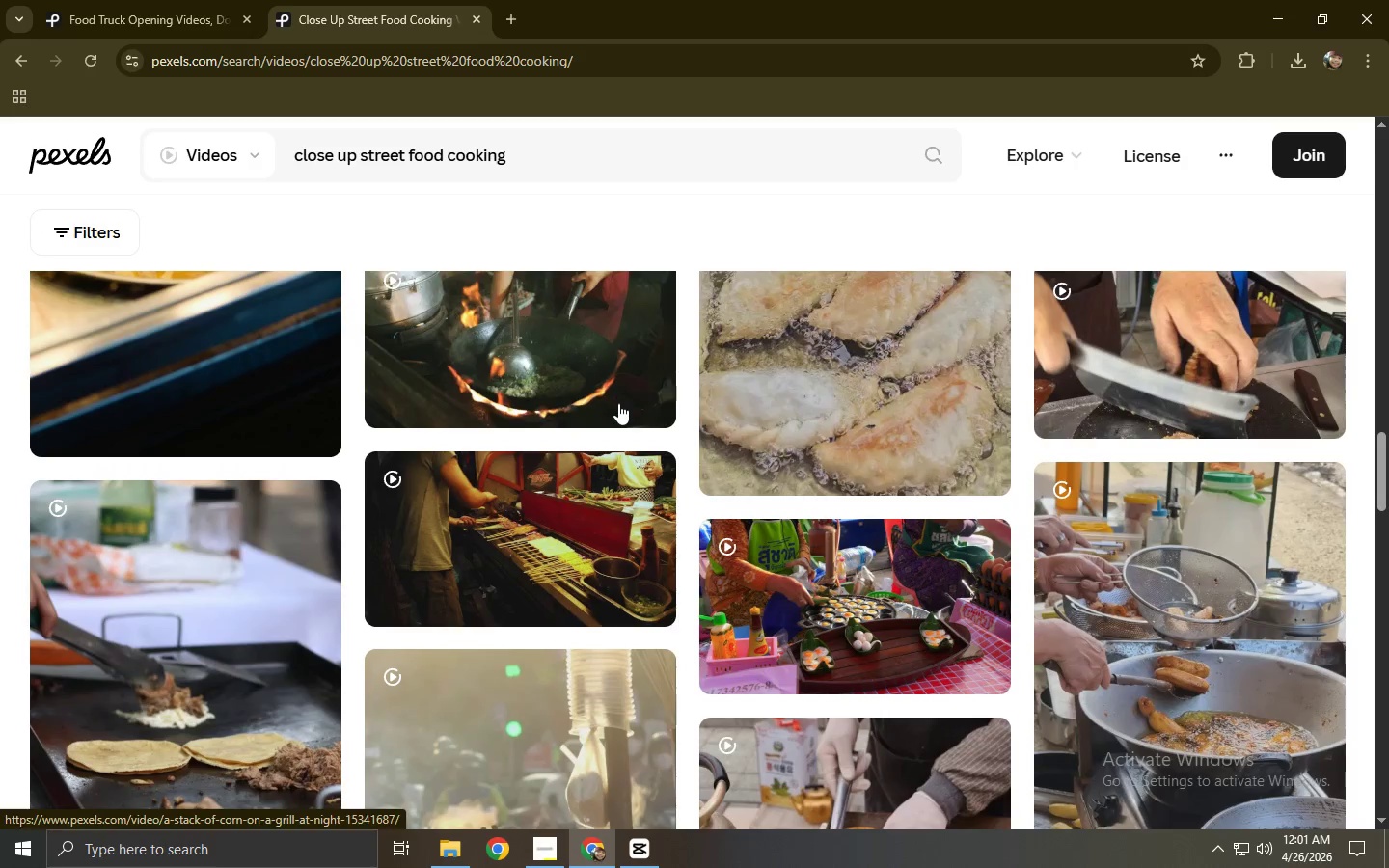 
scroll: coordinate [615, 403], scroll_direction: up, amount: 1.0
 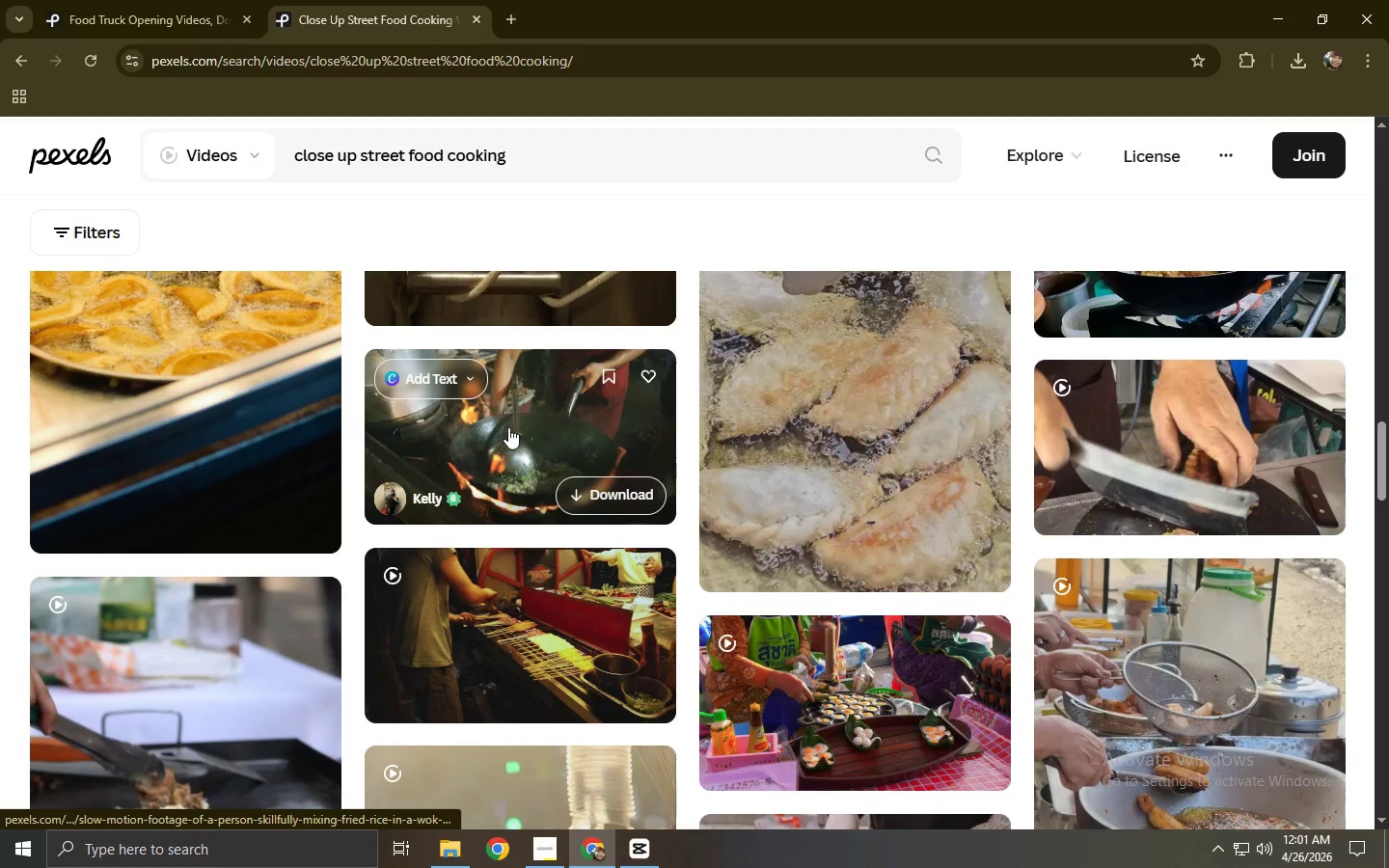 
left_click([503, 445])
 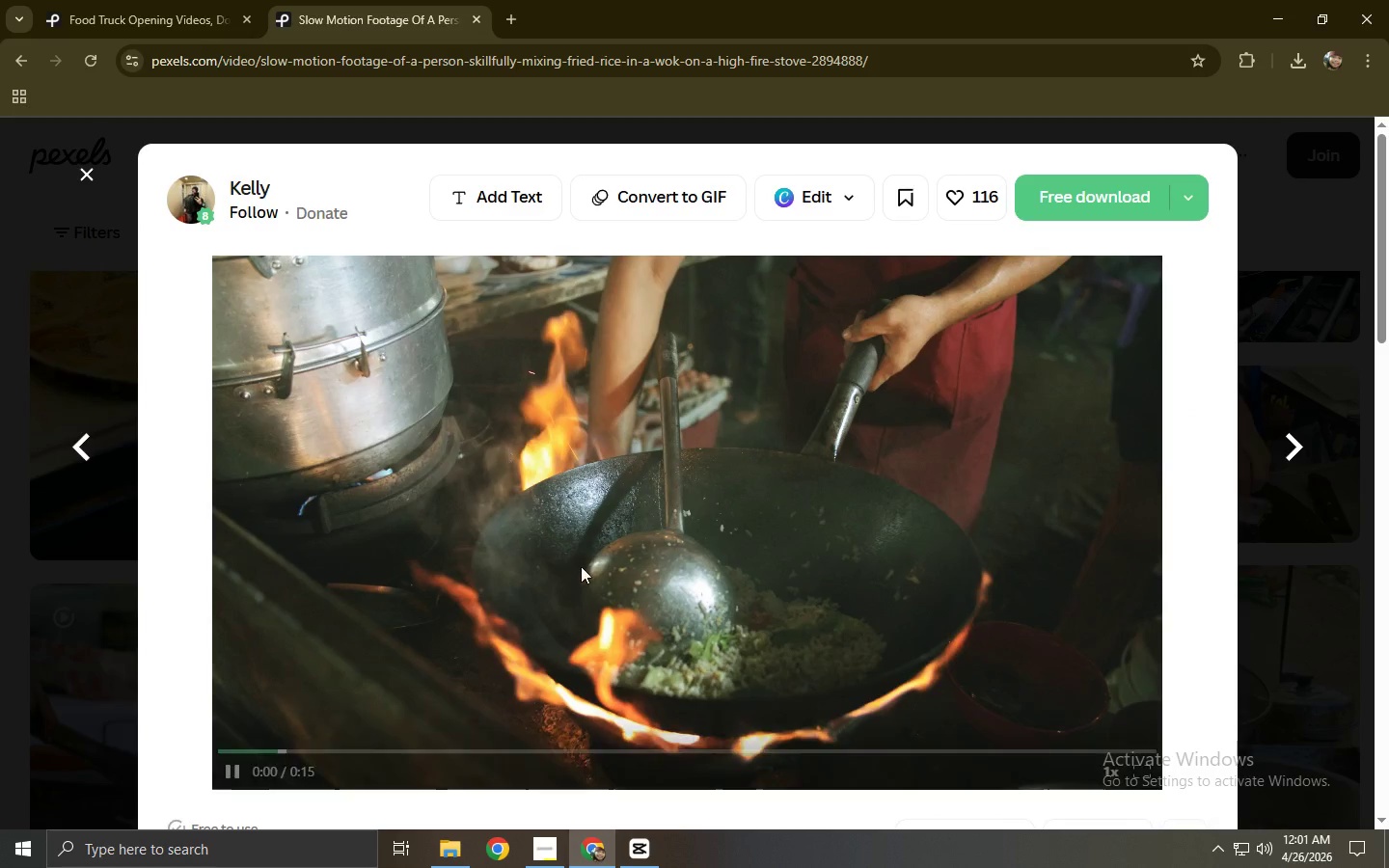 
wait(7.64)
 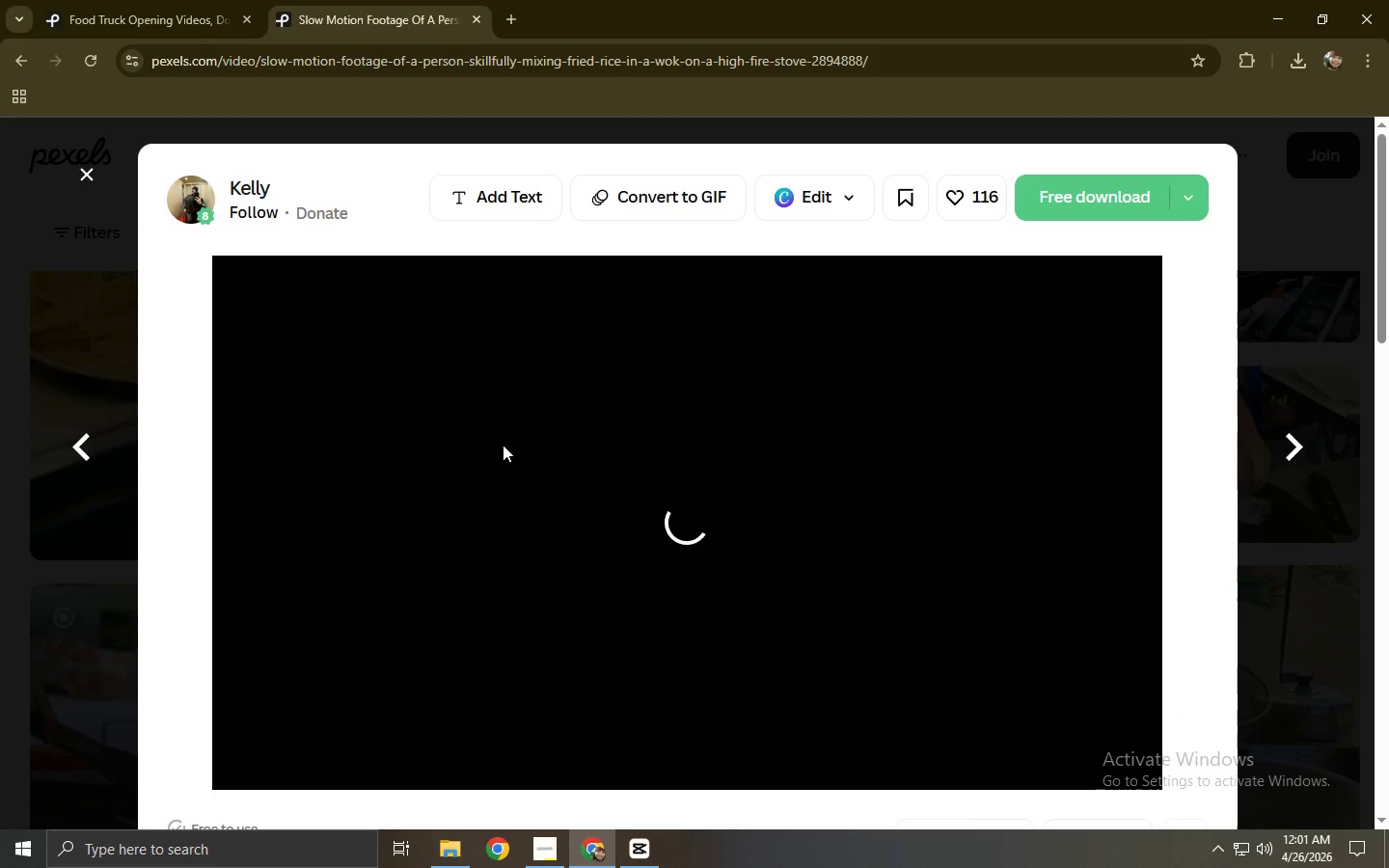 
left_click([515, 747])
 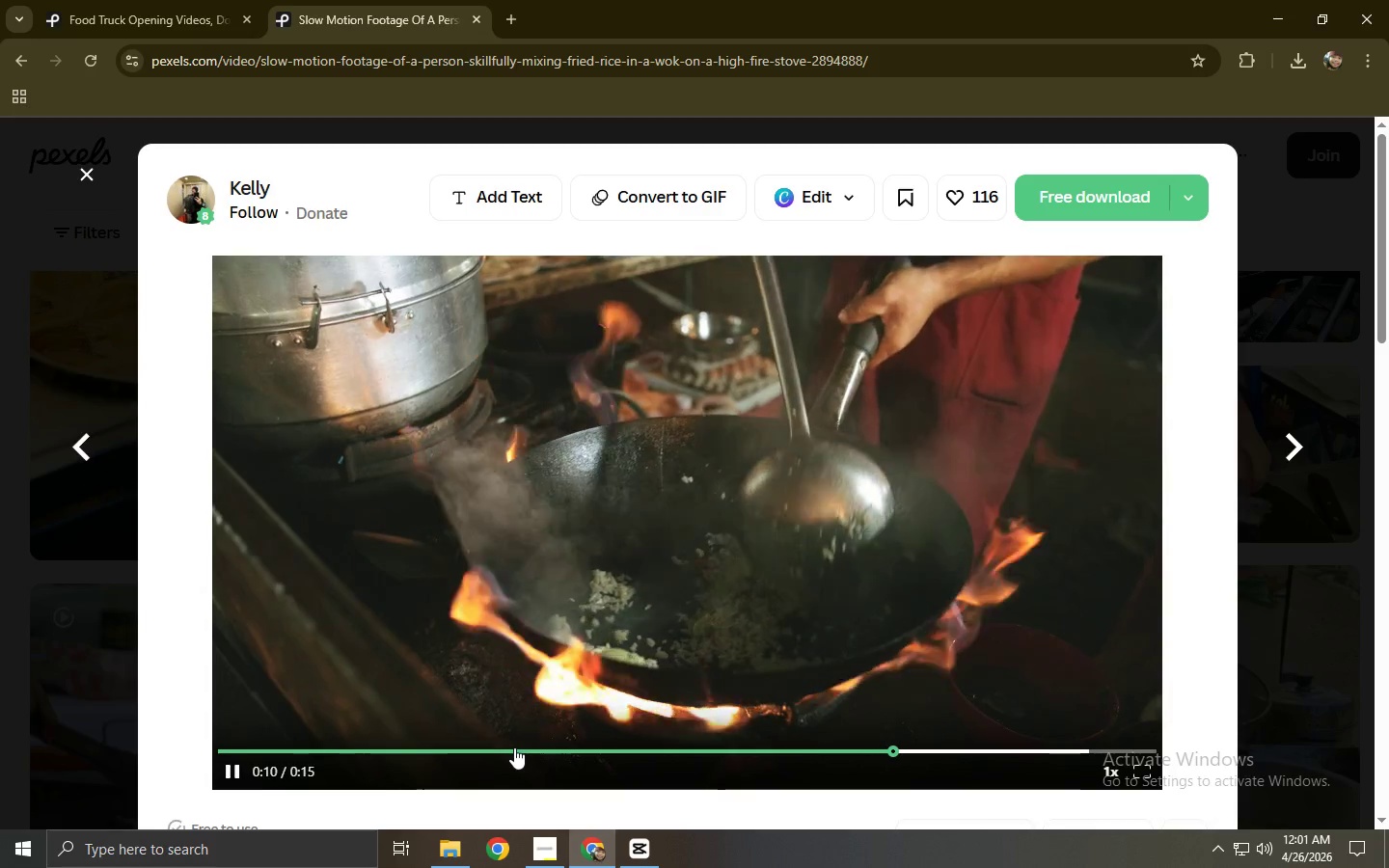 
wait(15.14)
 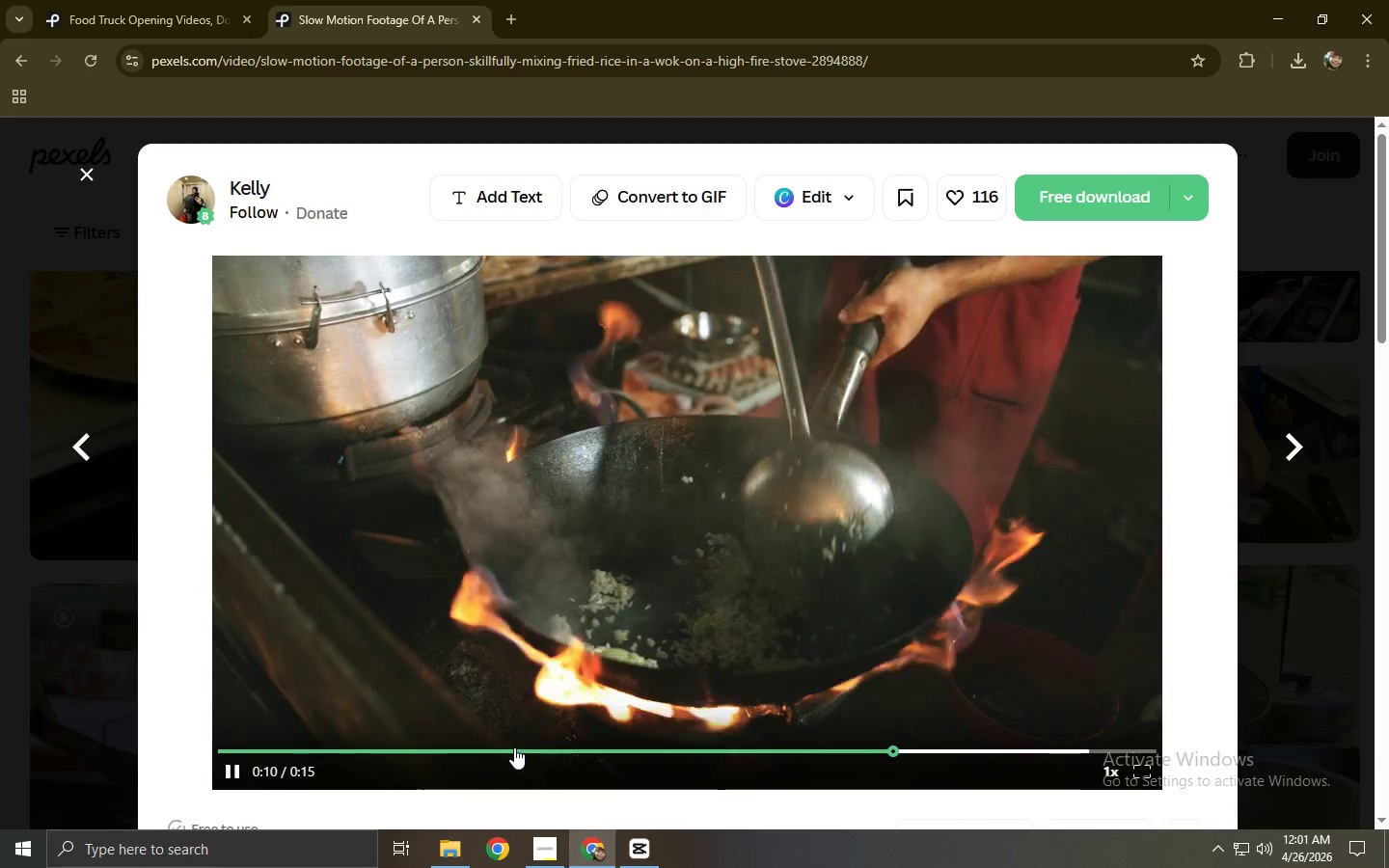 
left_click([1077, 202])
 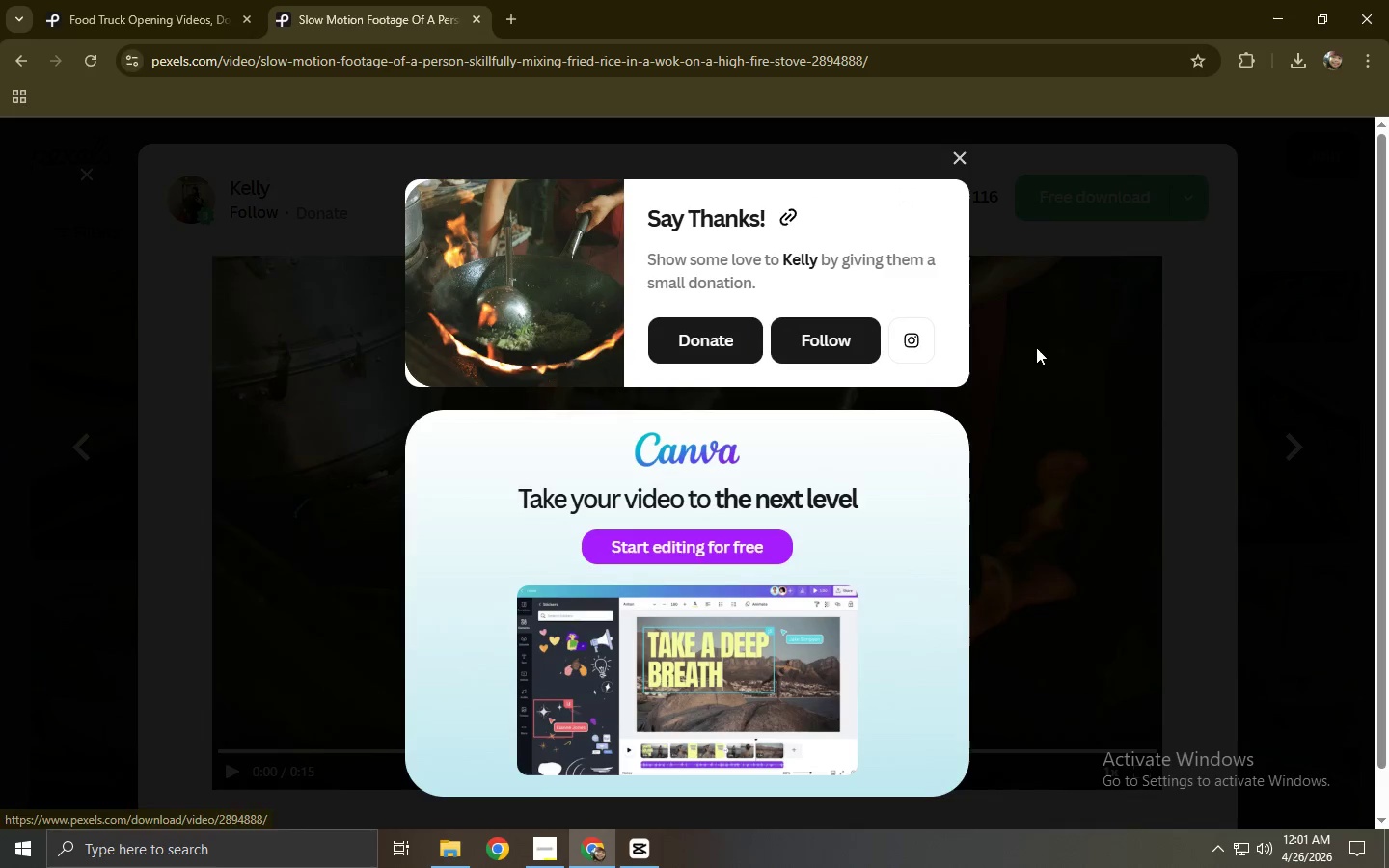 
left_click([1045, 360])
 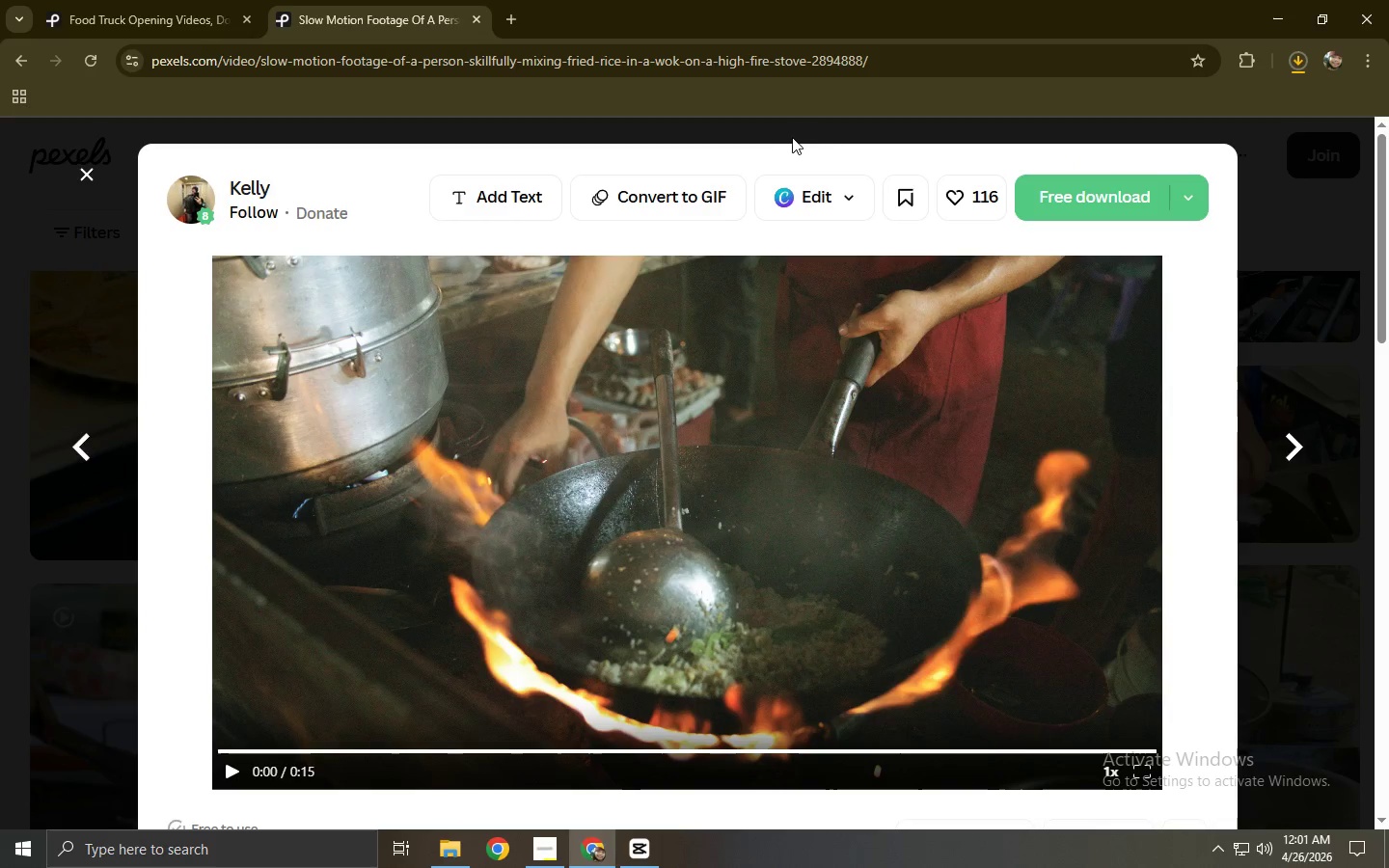 
left_click([1294, 372])
 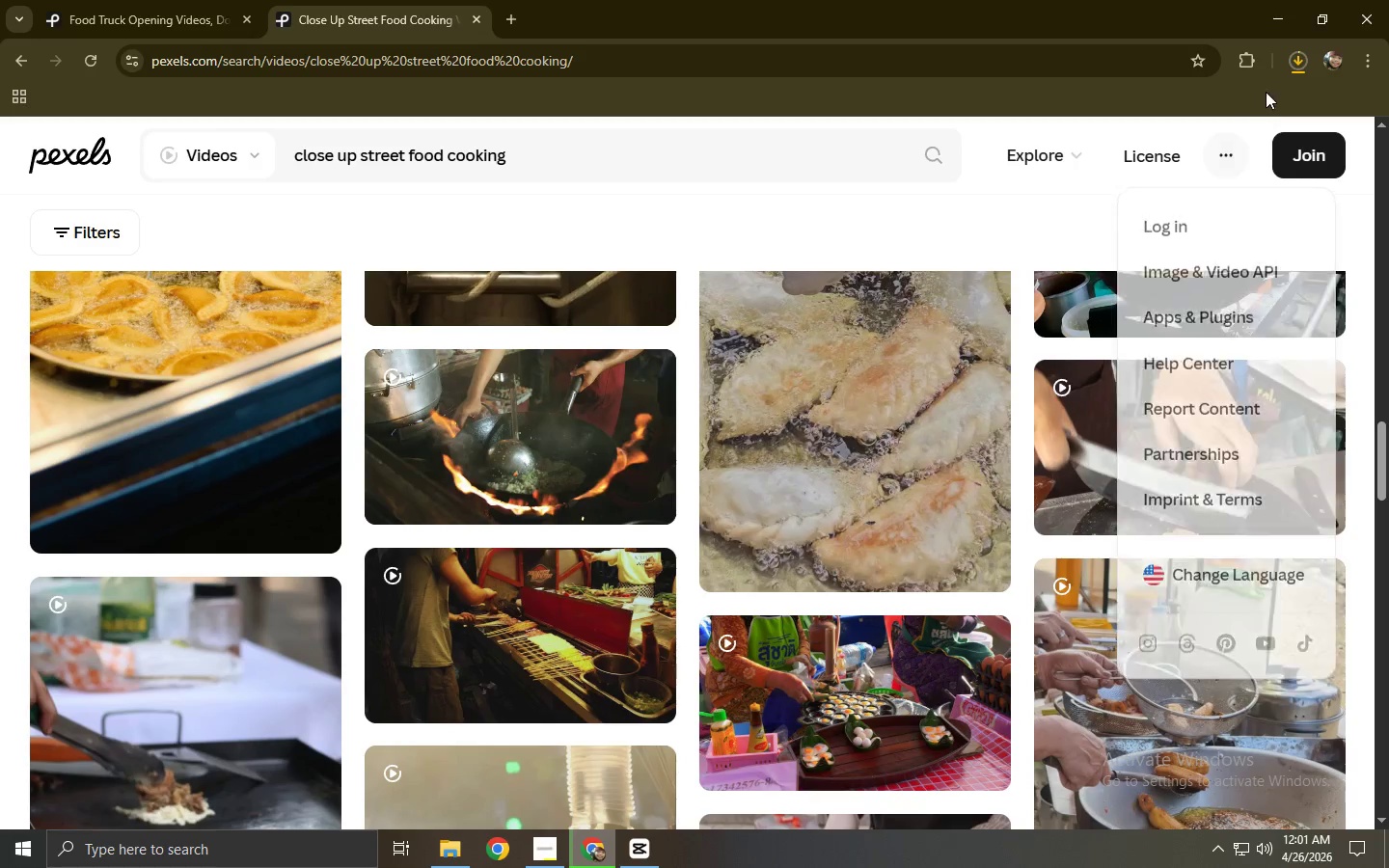 
left_click([1291, 60])
 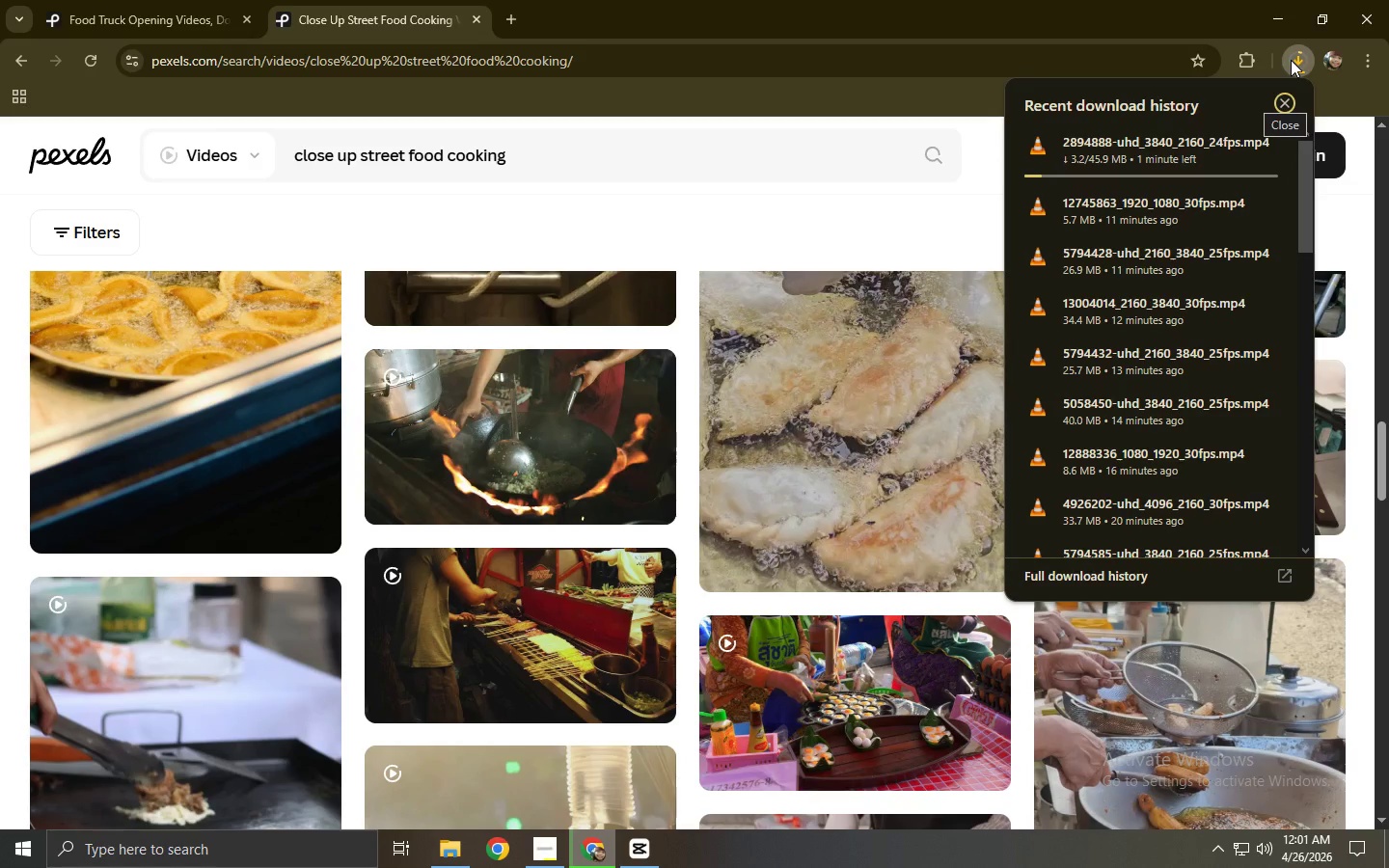 
left_click([1291, 60])
 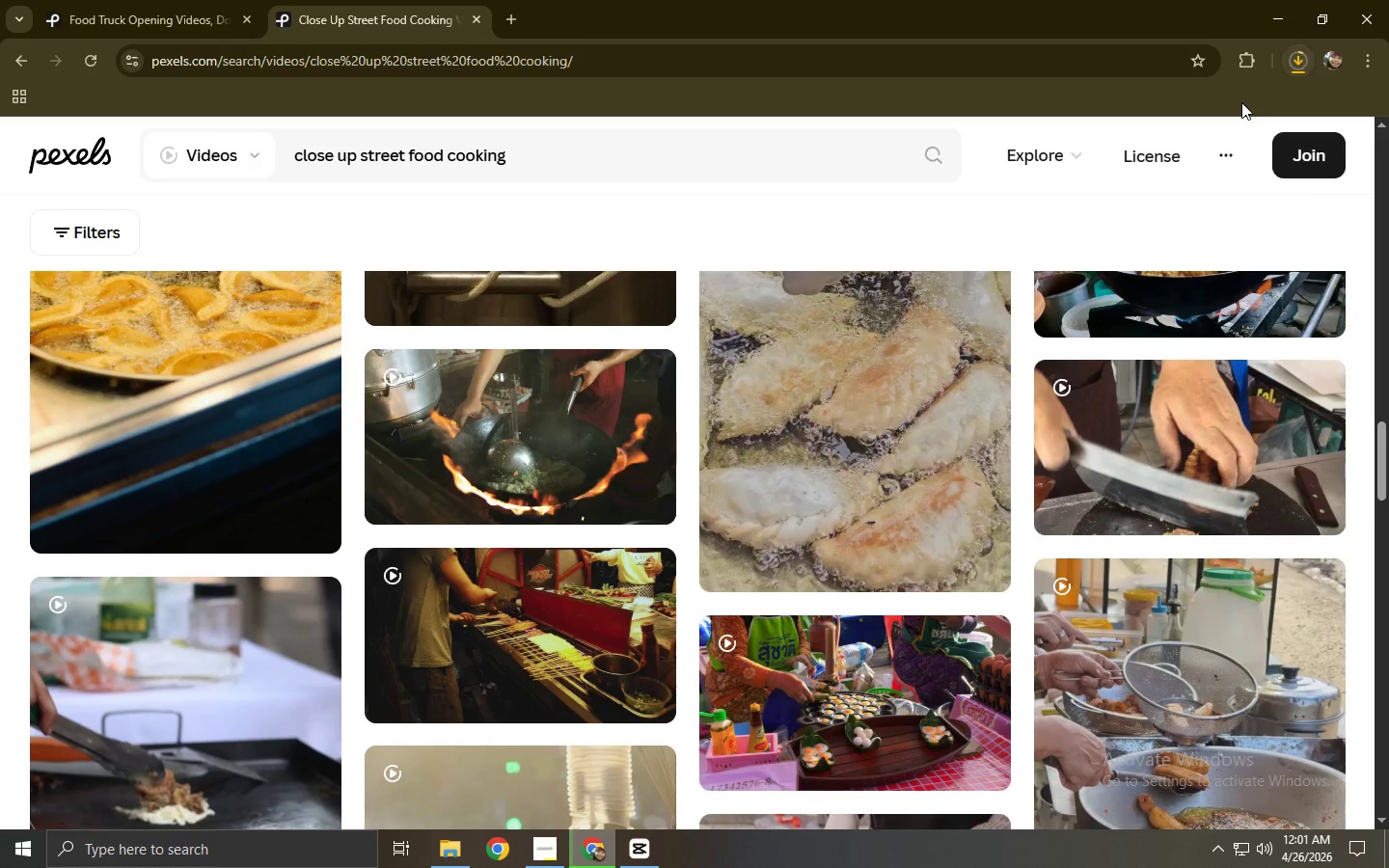 
key(Alt+AltLeft)
 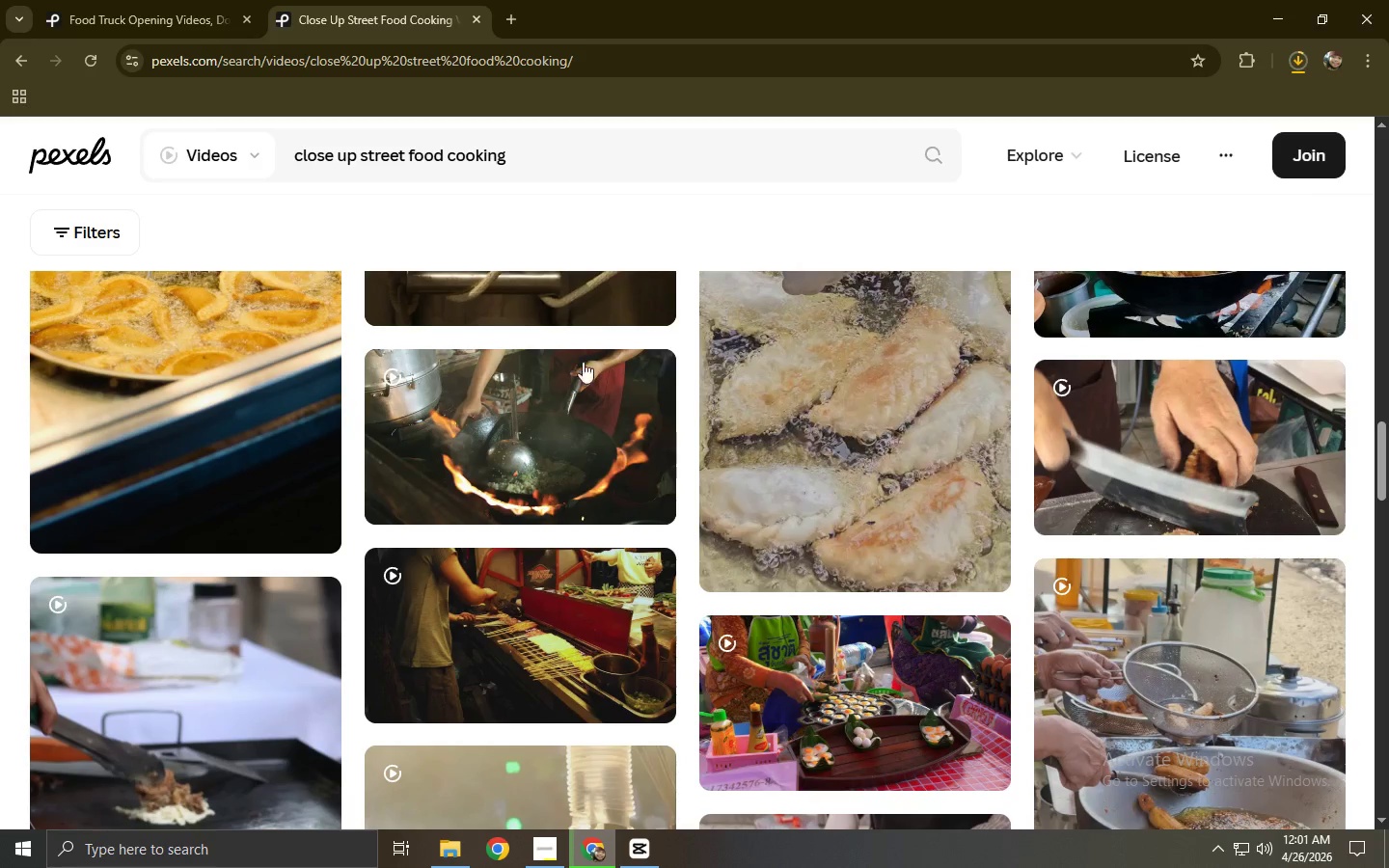 
key(Alt+Tab)
 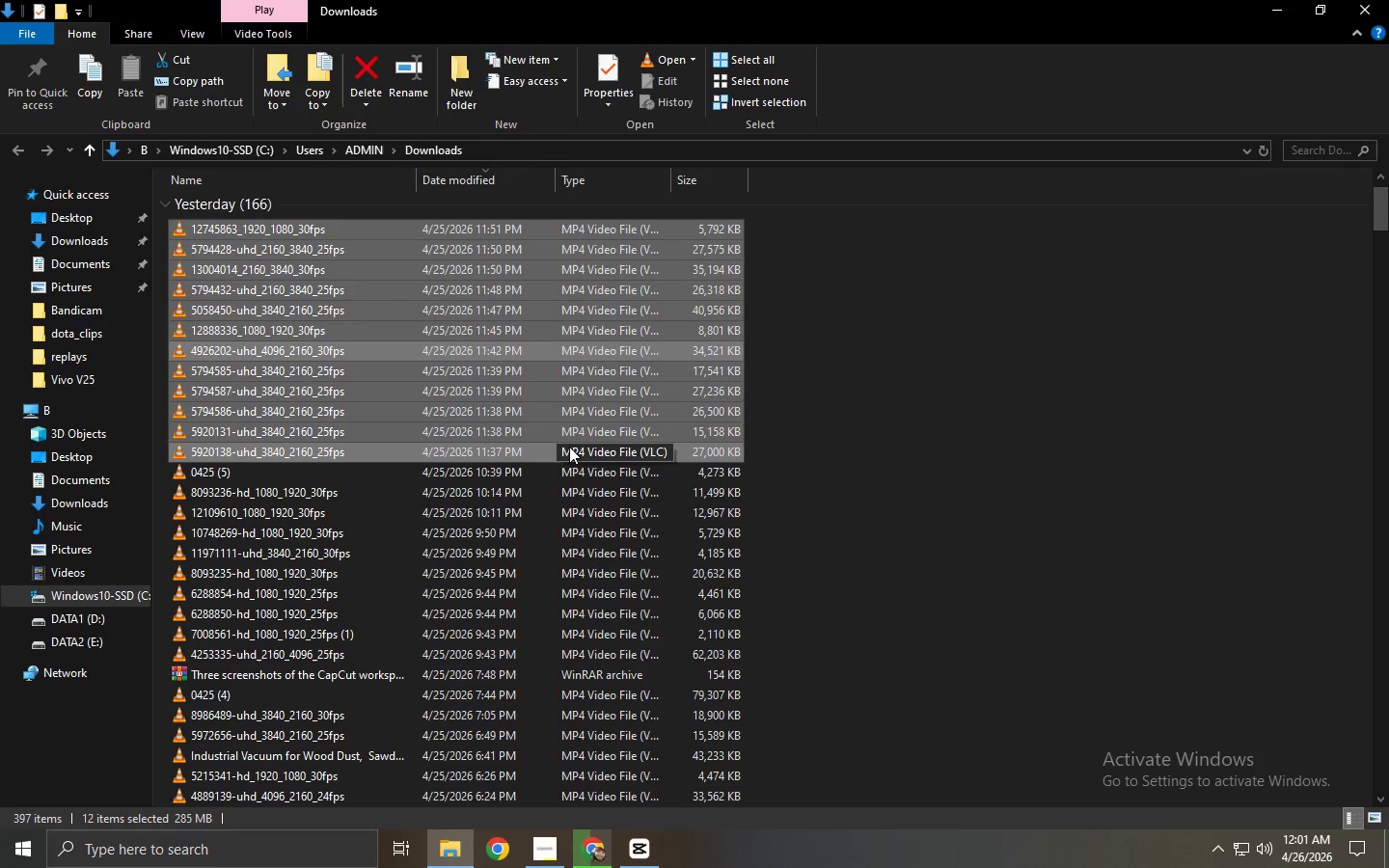 
wait(9.84)
 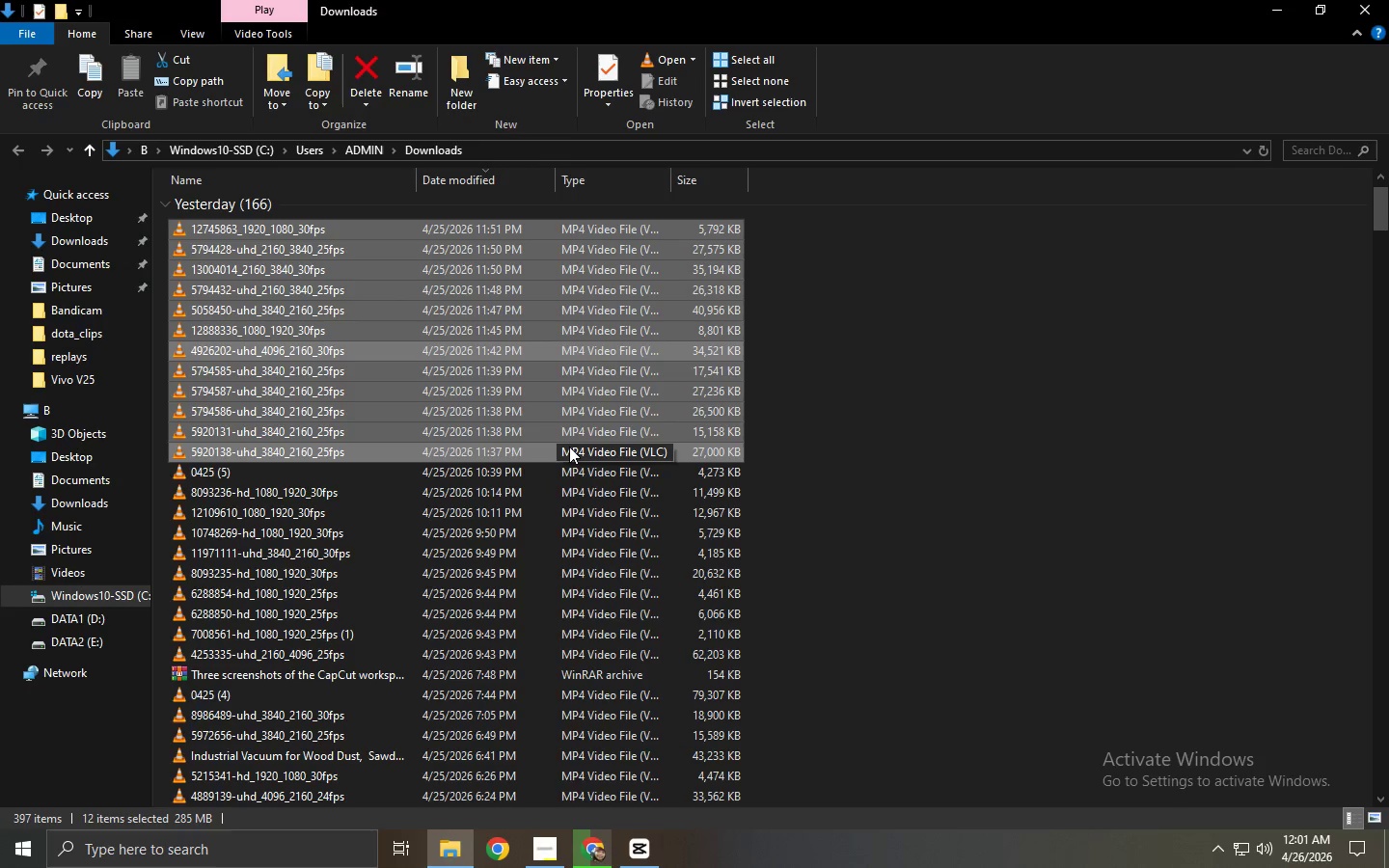 
left_click([893, 413])
 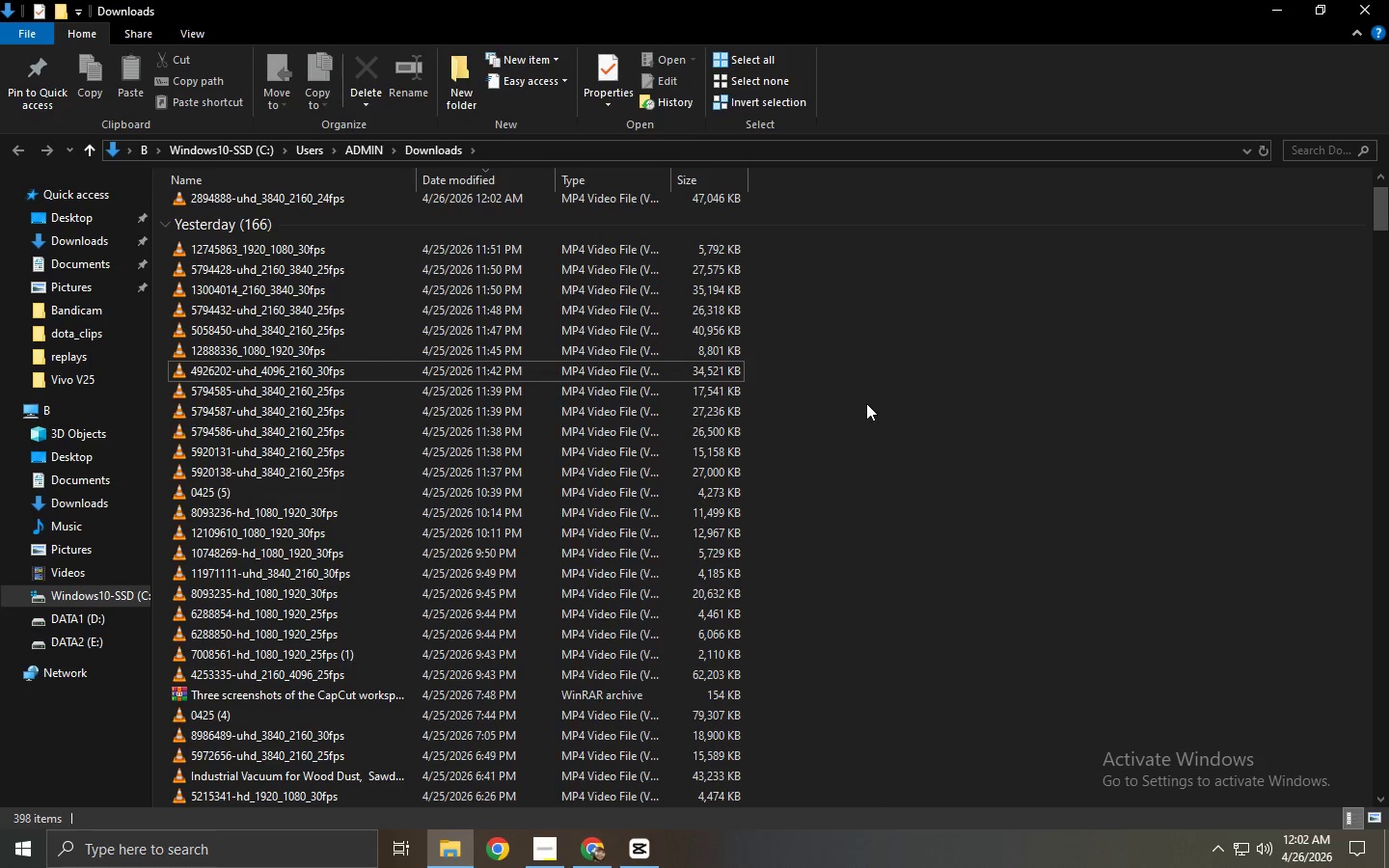 
key(Alt+AltLeft)
 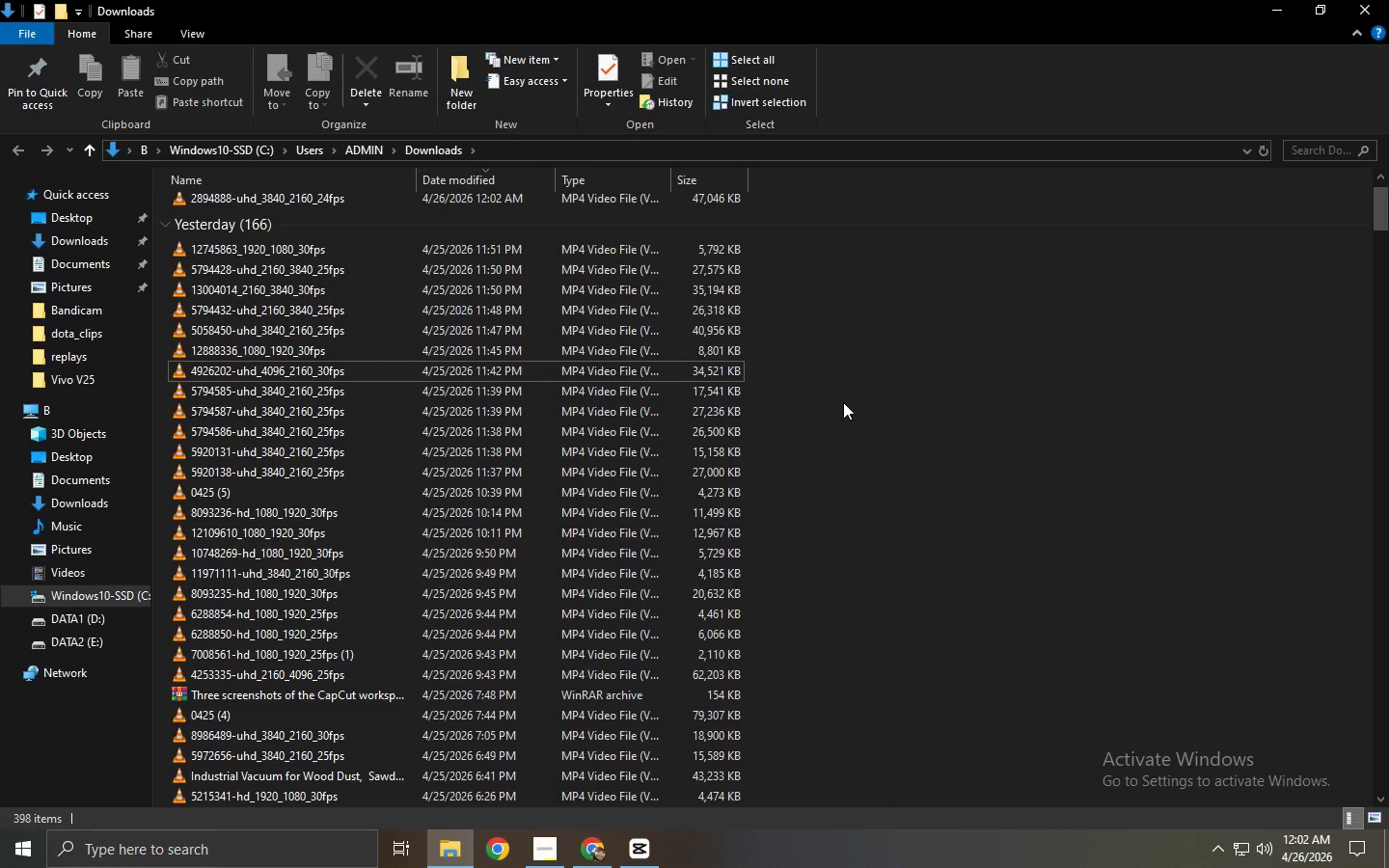 
key(Alt+Tab)
 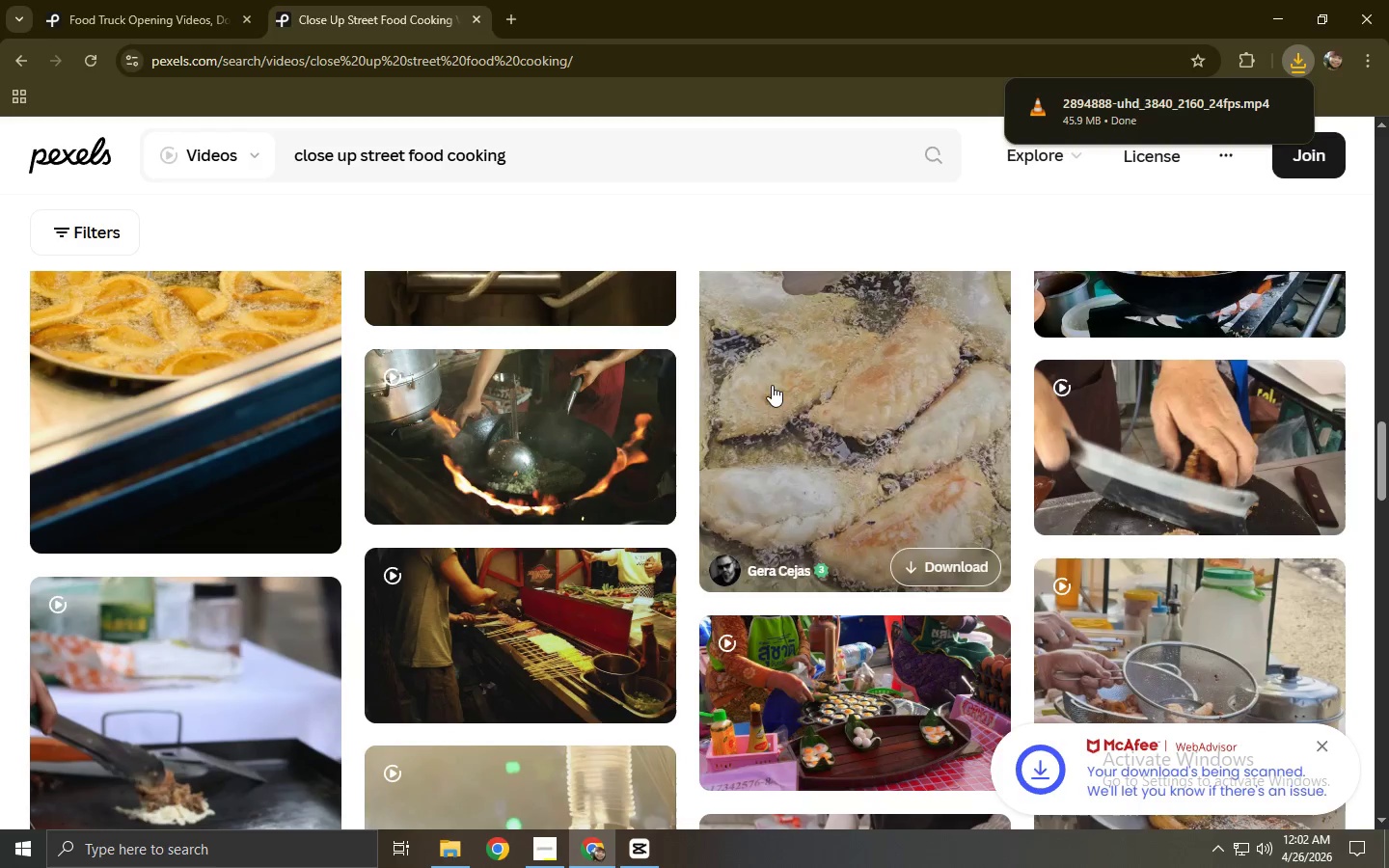 
key(Alt+AltLeft)
 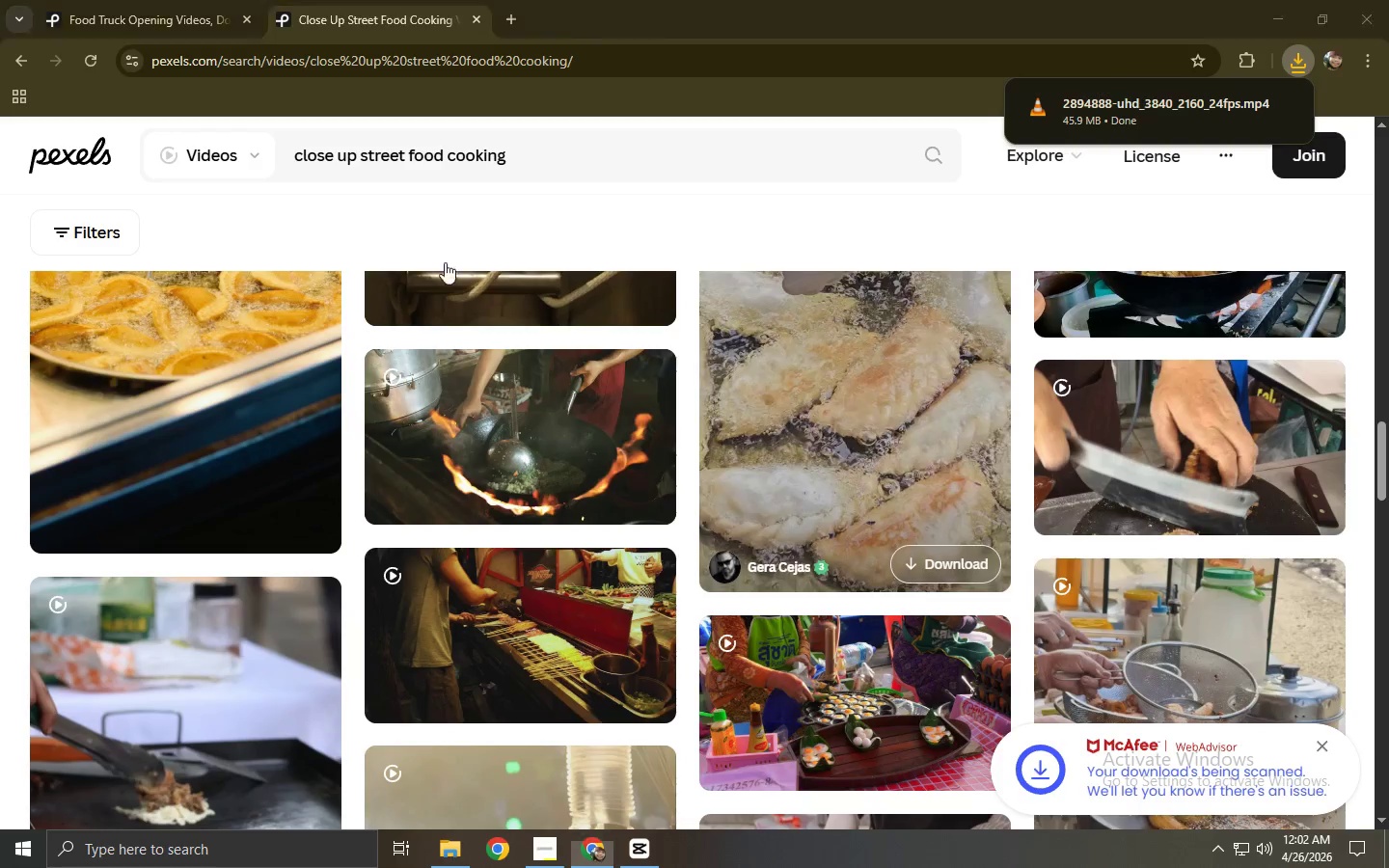 
key(Alt+Tab)
 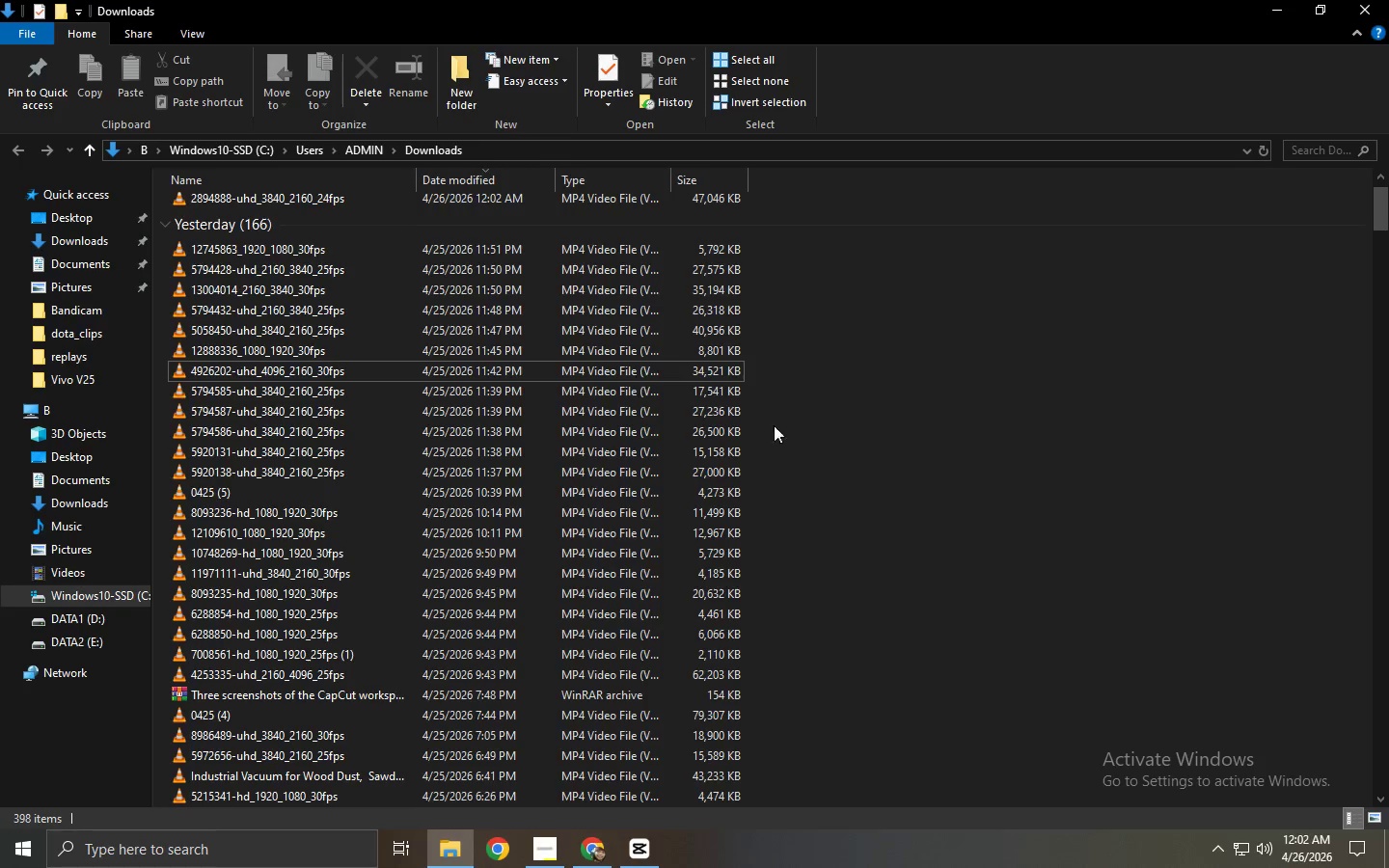 
scroll: coordinate [801, 427], scroll_direction: up, amount: 4.0
 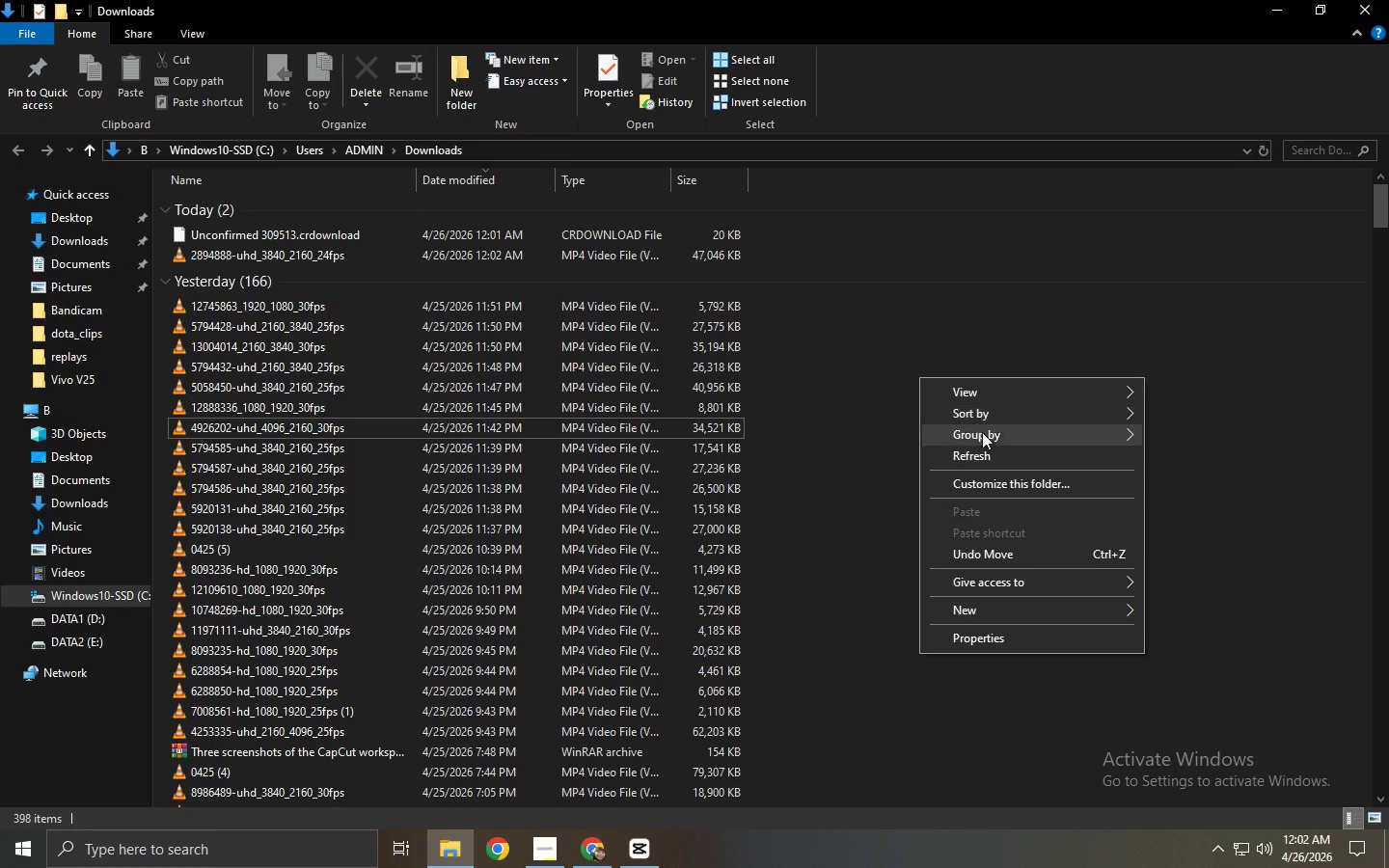 
left_click([992, 459])
 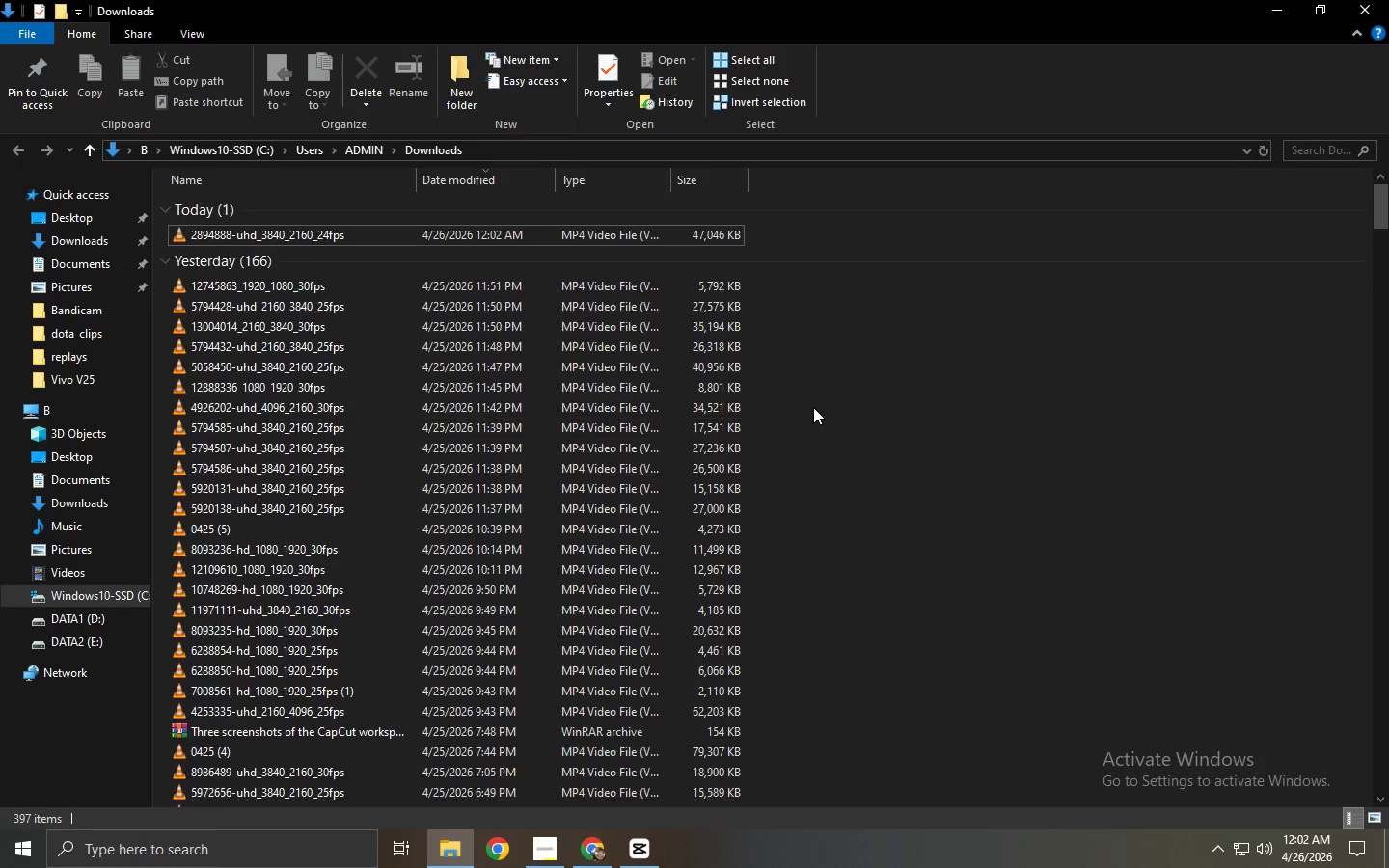 
left_click([856, 389])
 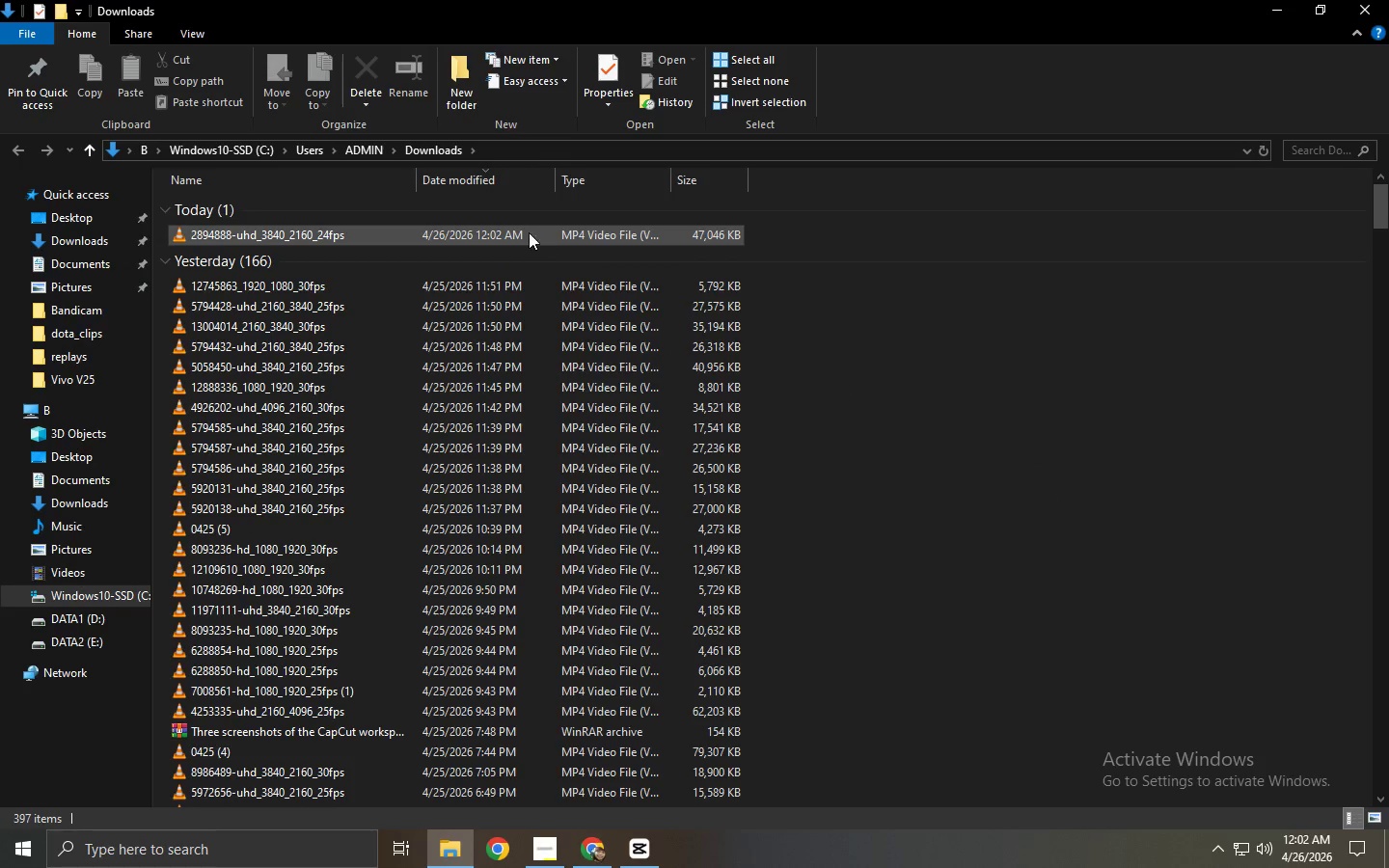 
left_click([524, 230])
 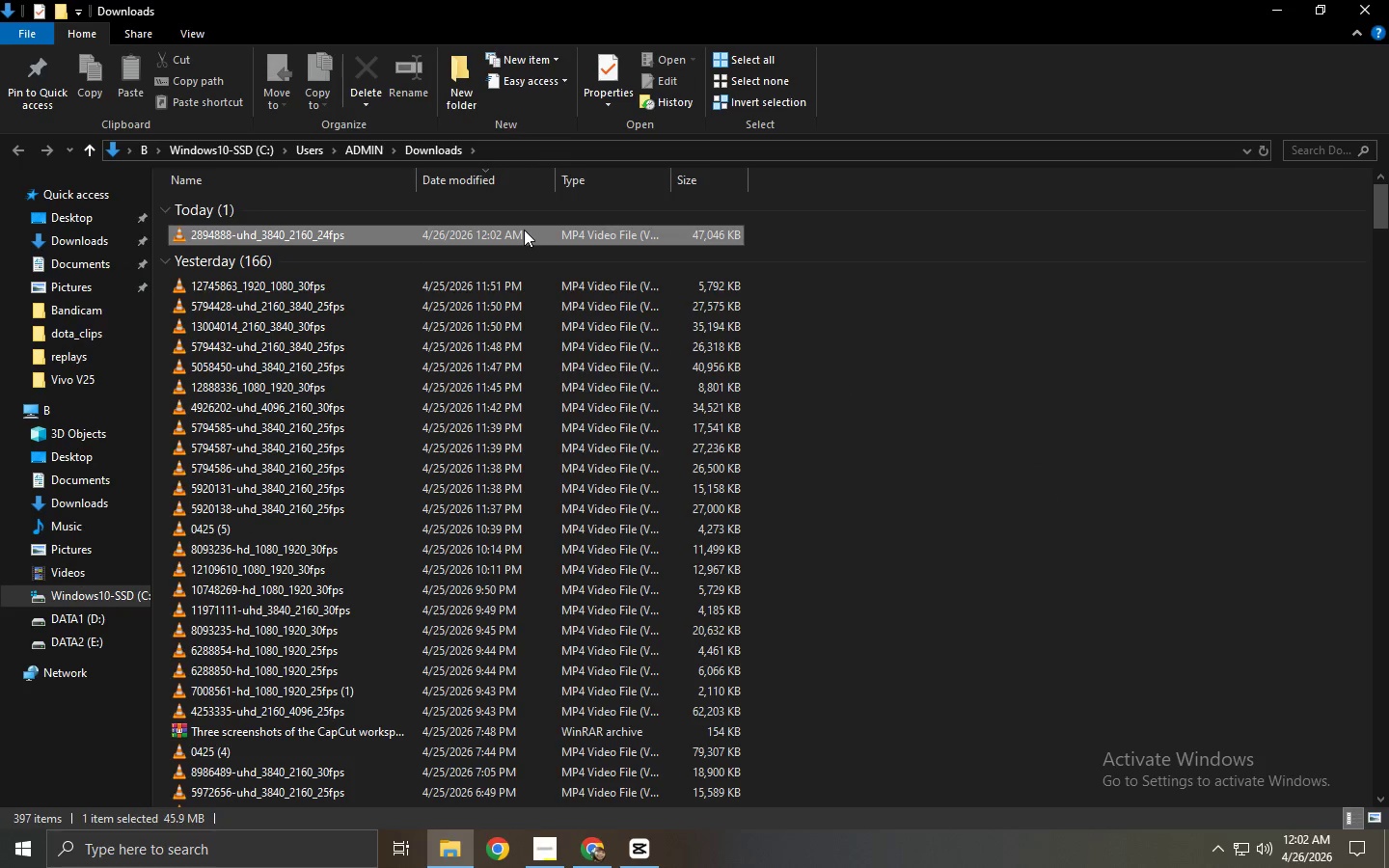 
key(Alt+AltLeft)
 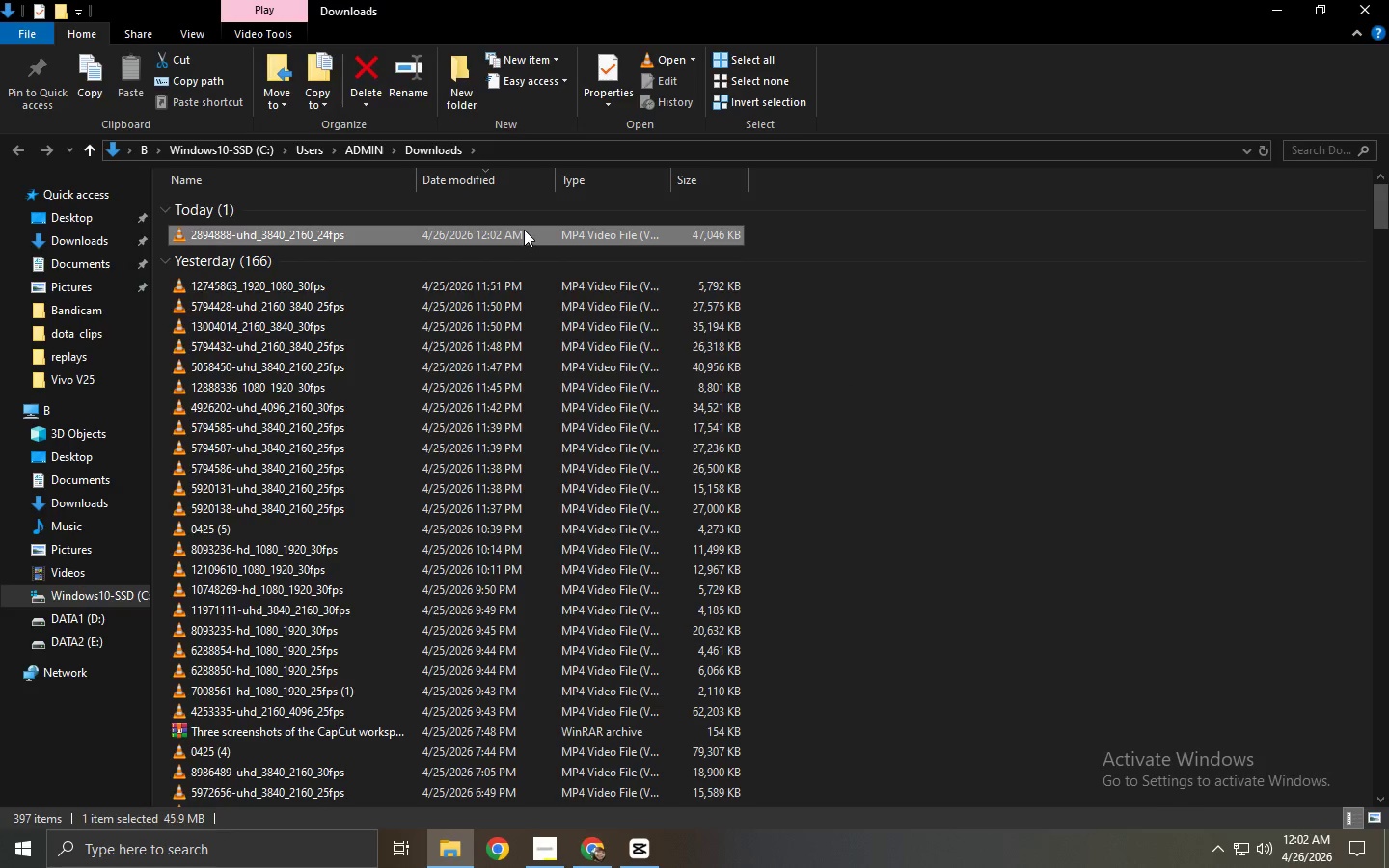 
key(Alt+Tab)
 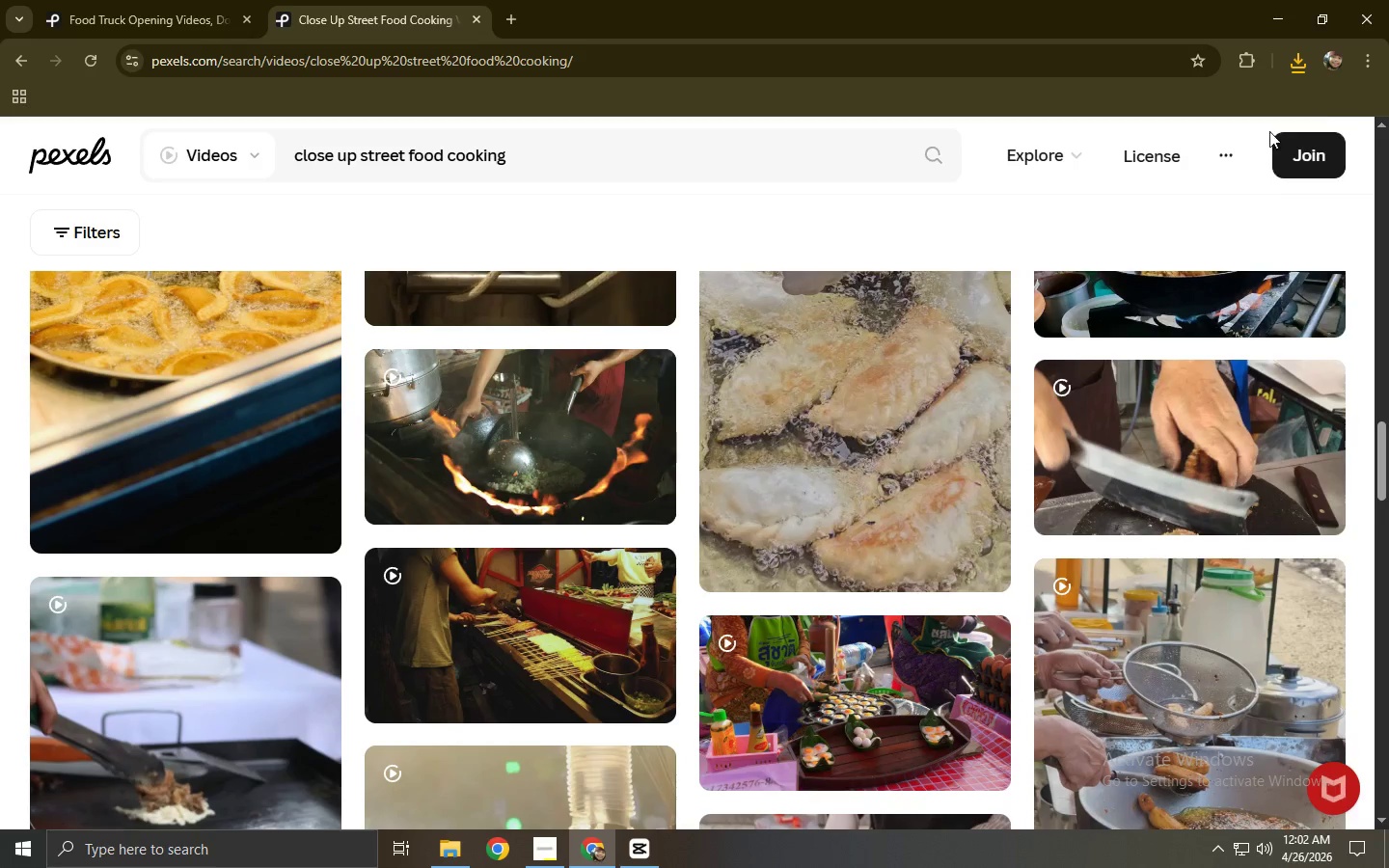 
left_click([1307, 59])
 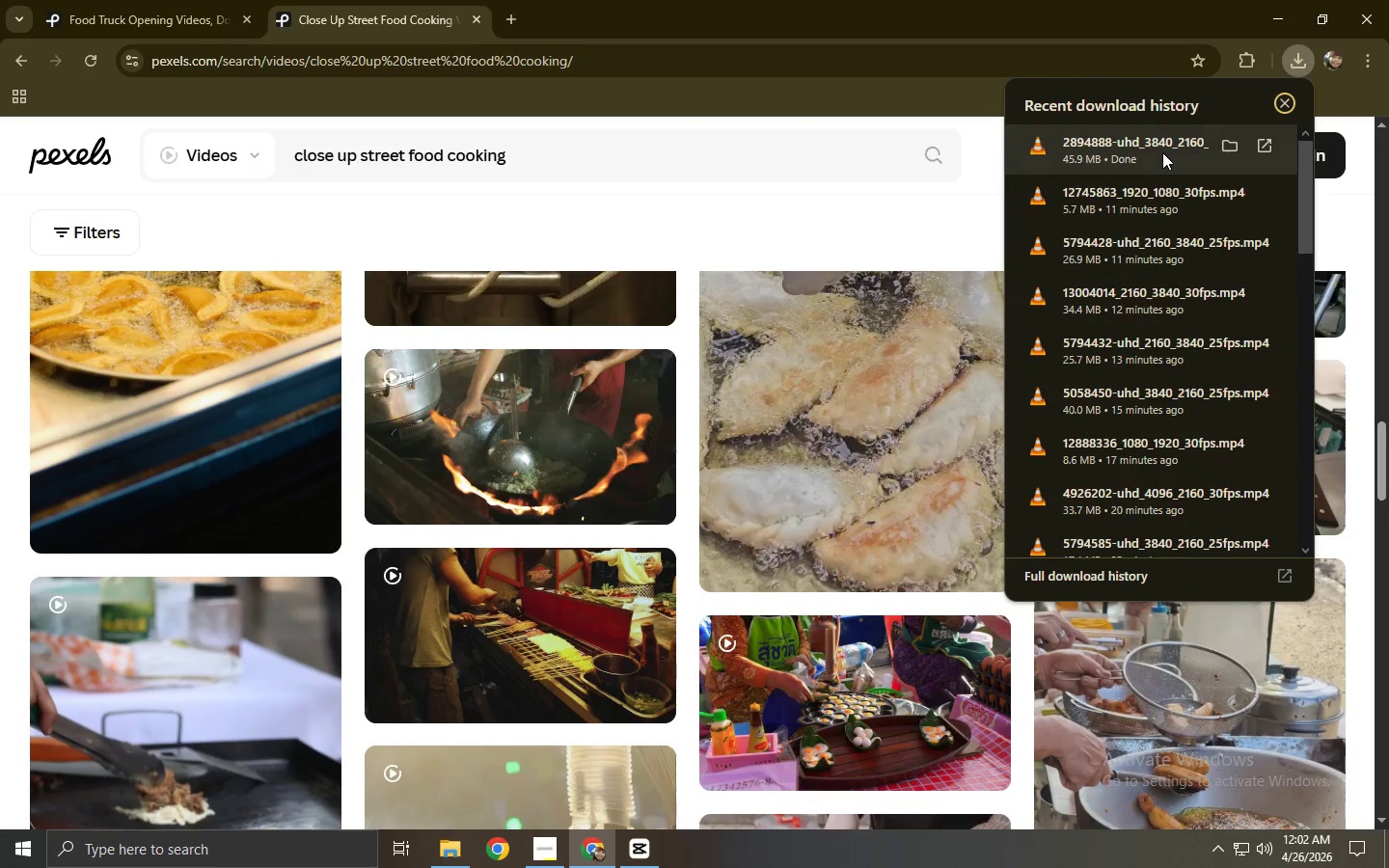 
left_click_drag(start_coordinate=[1151, 143], to_coordinate=[665, 613])
 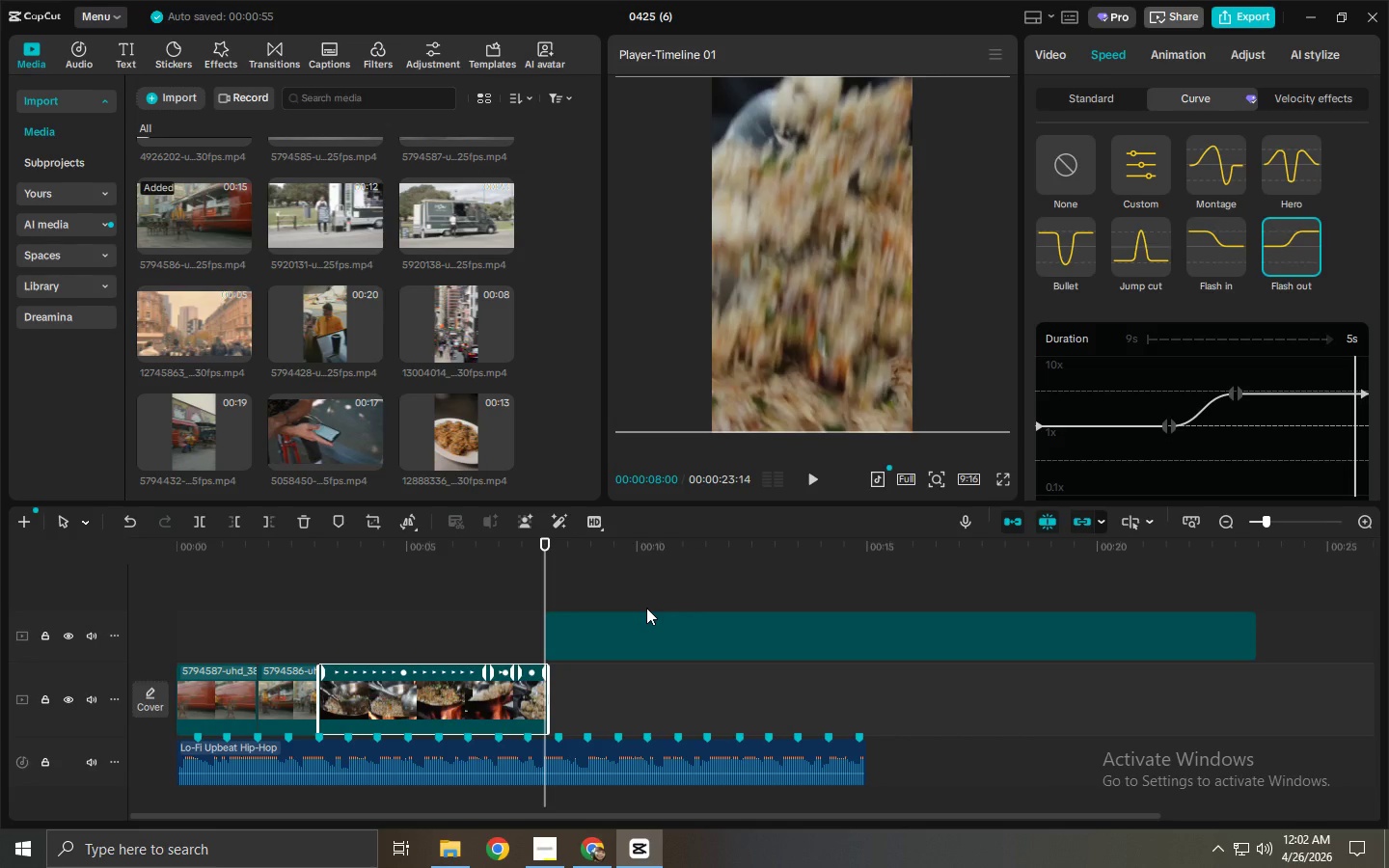 
key(Alt+Tab)
 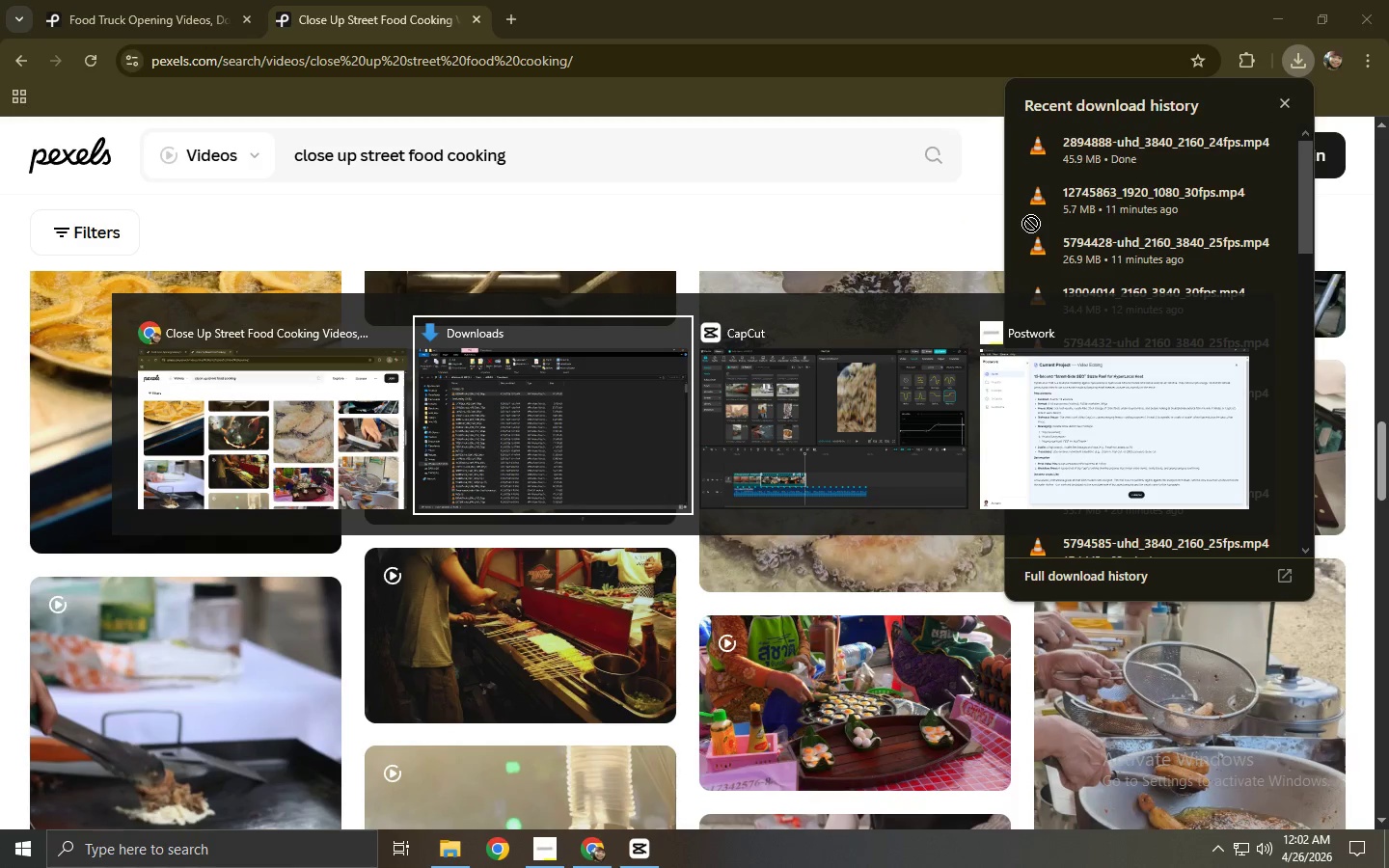 
key(Alt+Tab)
 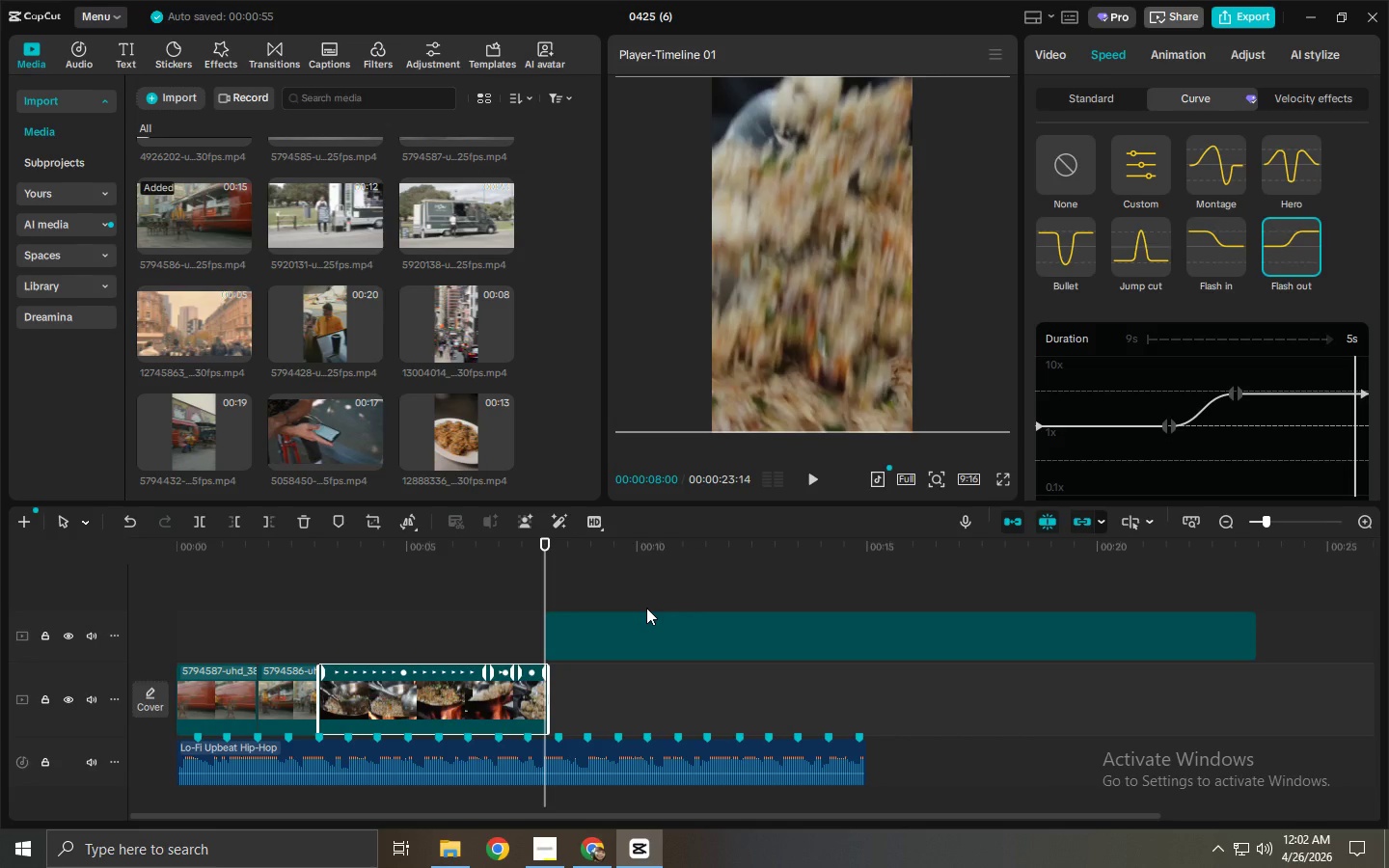 
left_click([495, 694])
 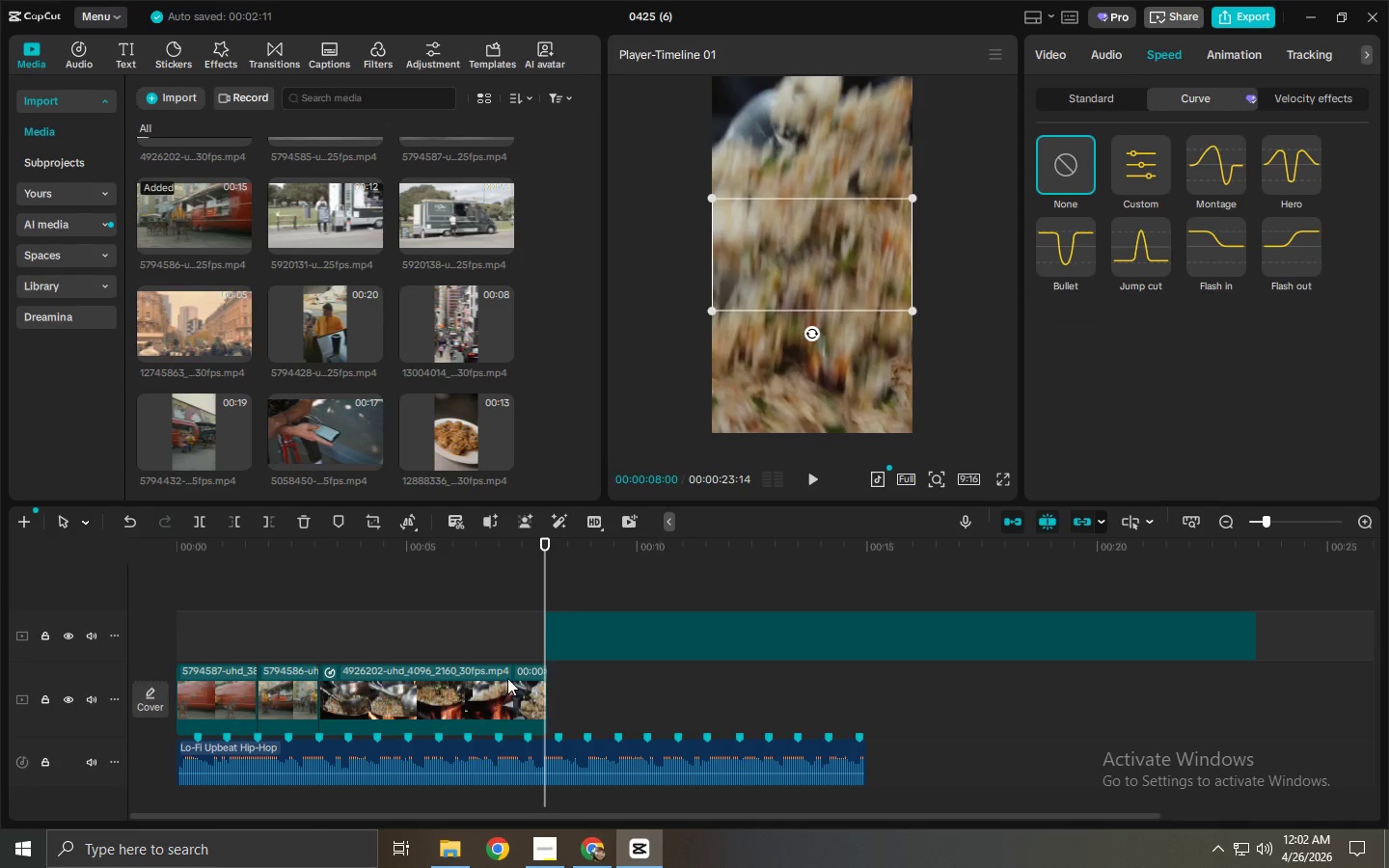 
key(Delete)
 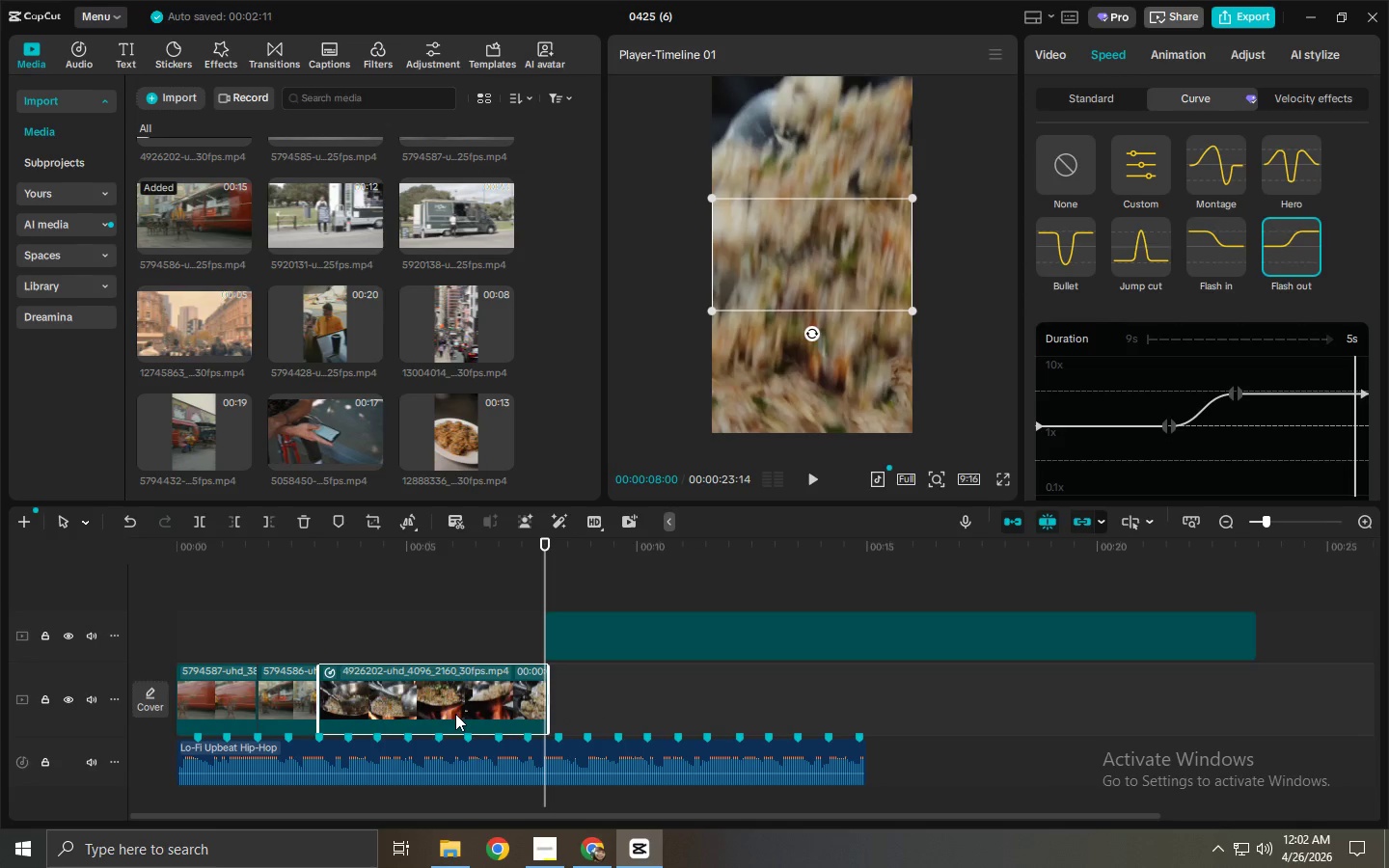 
left_click([450, 715])
 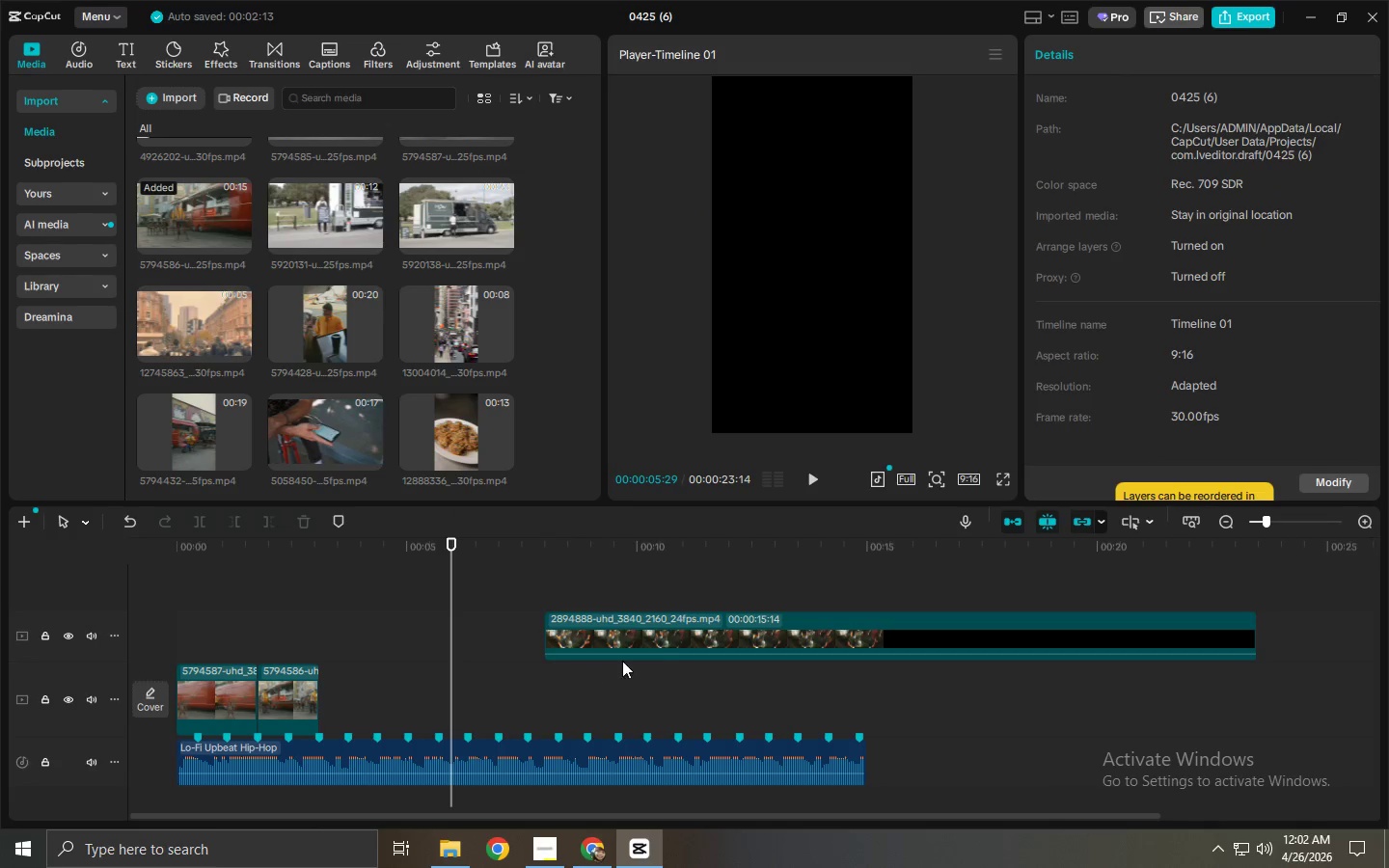 
left_click_drag(start_coordinate=[676, 632], to_coordinate=[431, 707])
 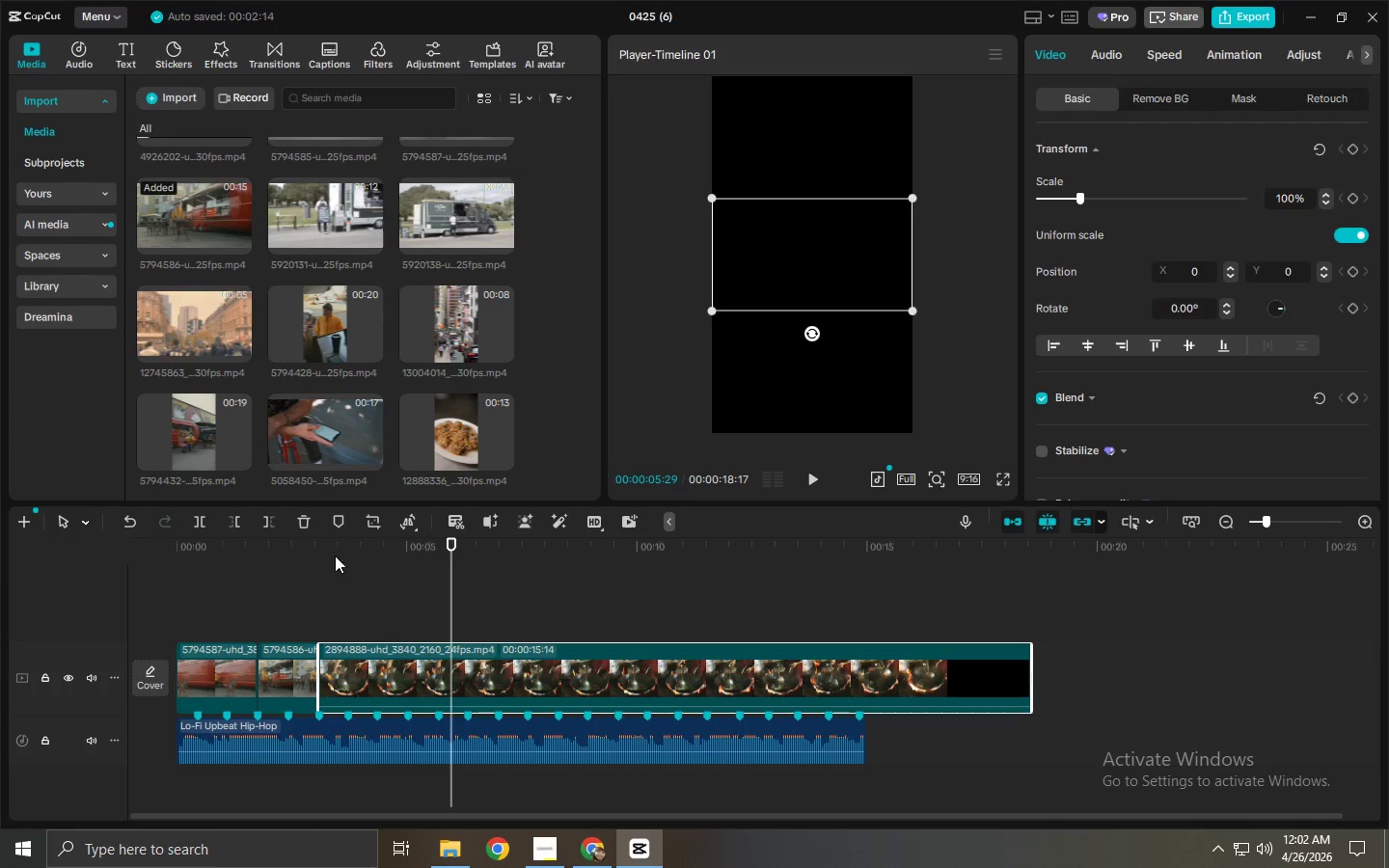 
left_click_drag(start_coordinate=[334, 556], to_coordinate=[304, 556])
 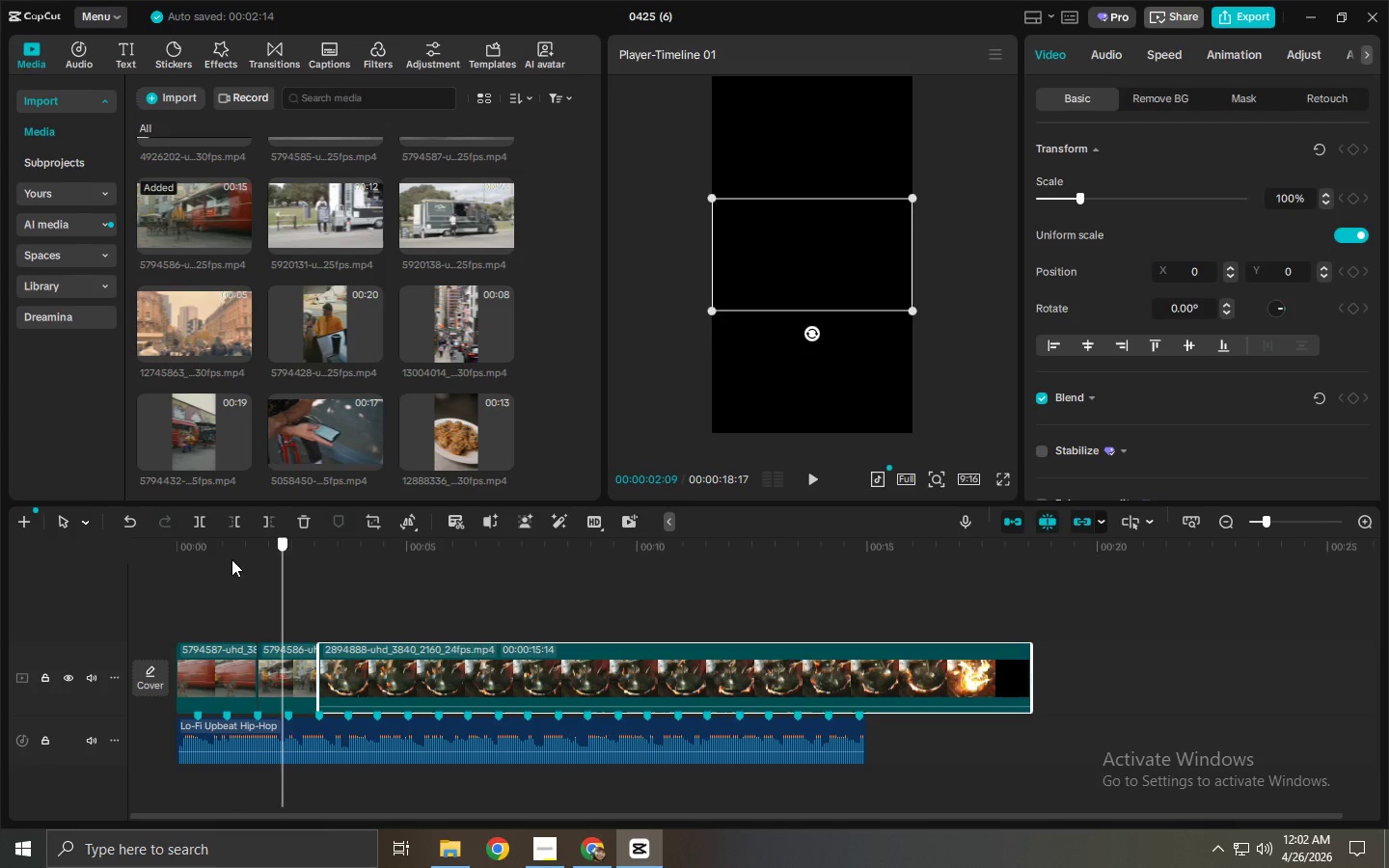 
left_click_drag(start_coordinate=[296, 556], to_coordinate=[217, 561])
 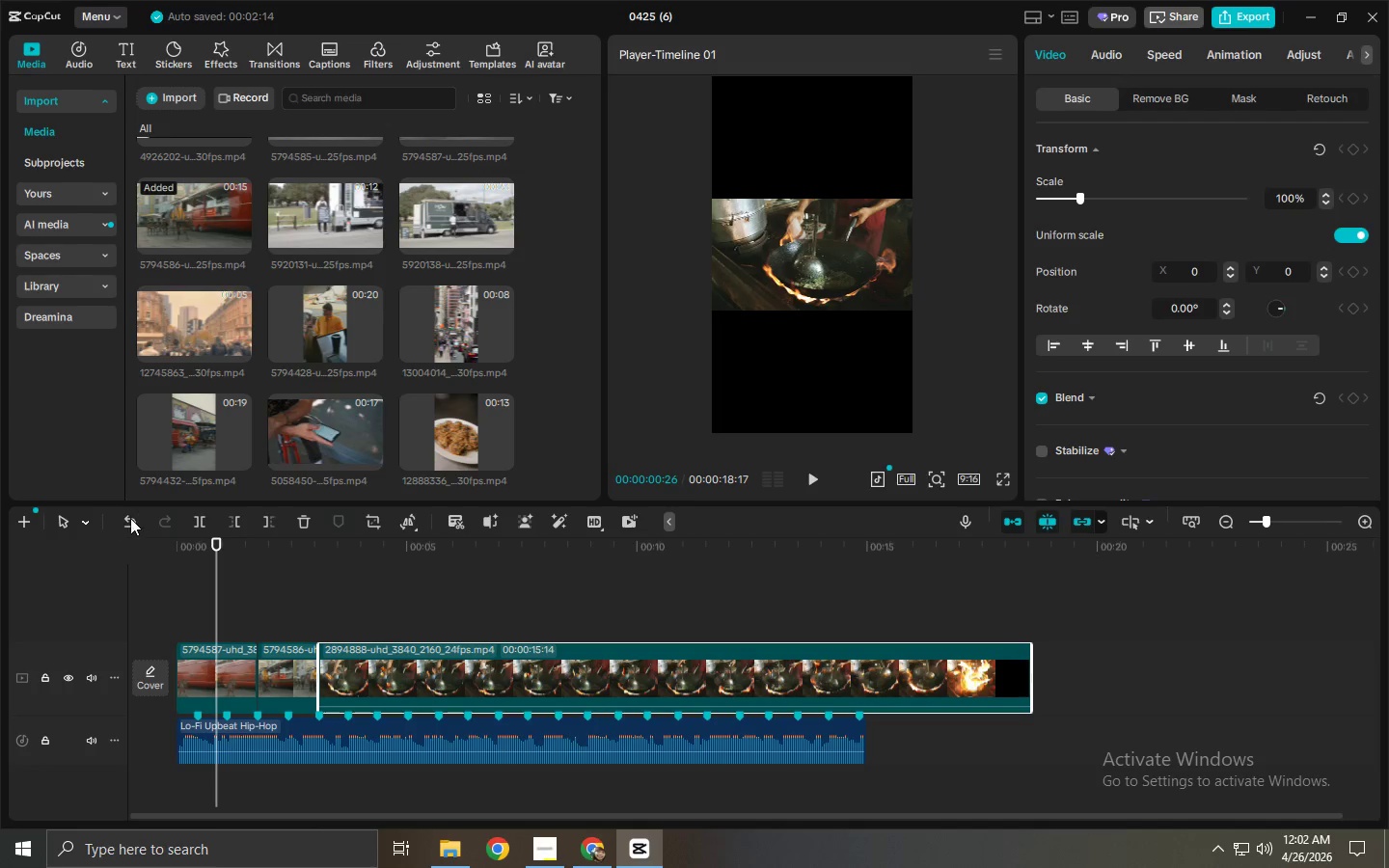 
key(Space)
 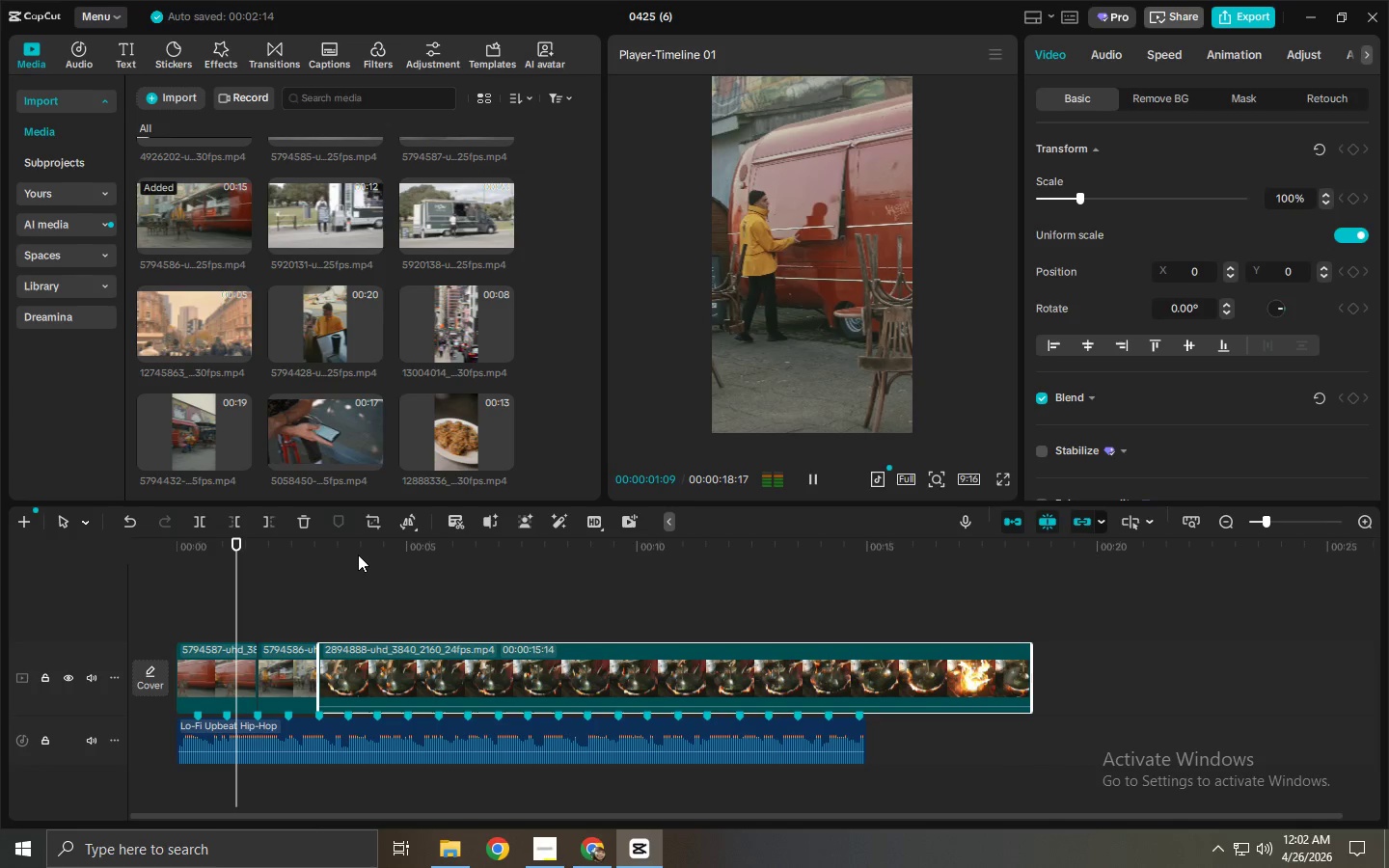 
key(Space)
 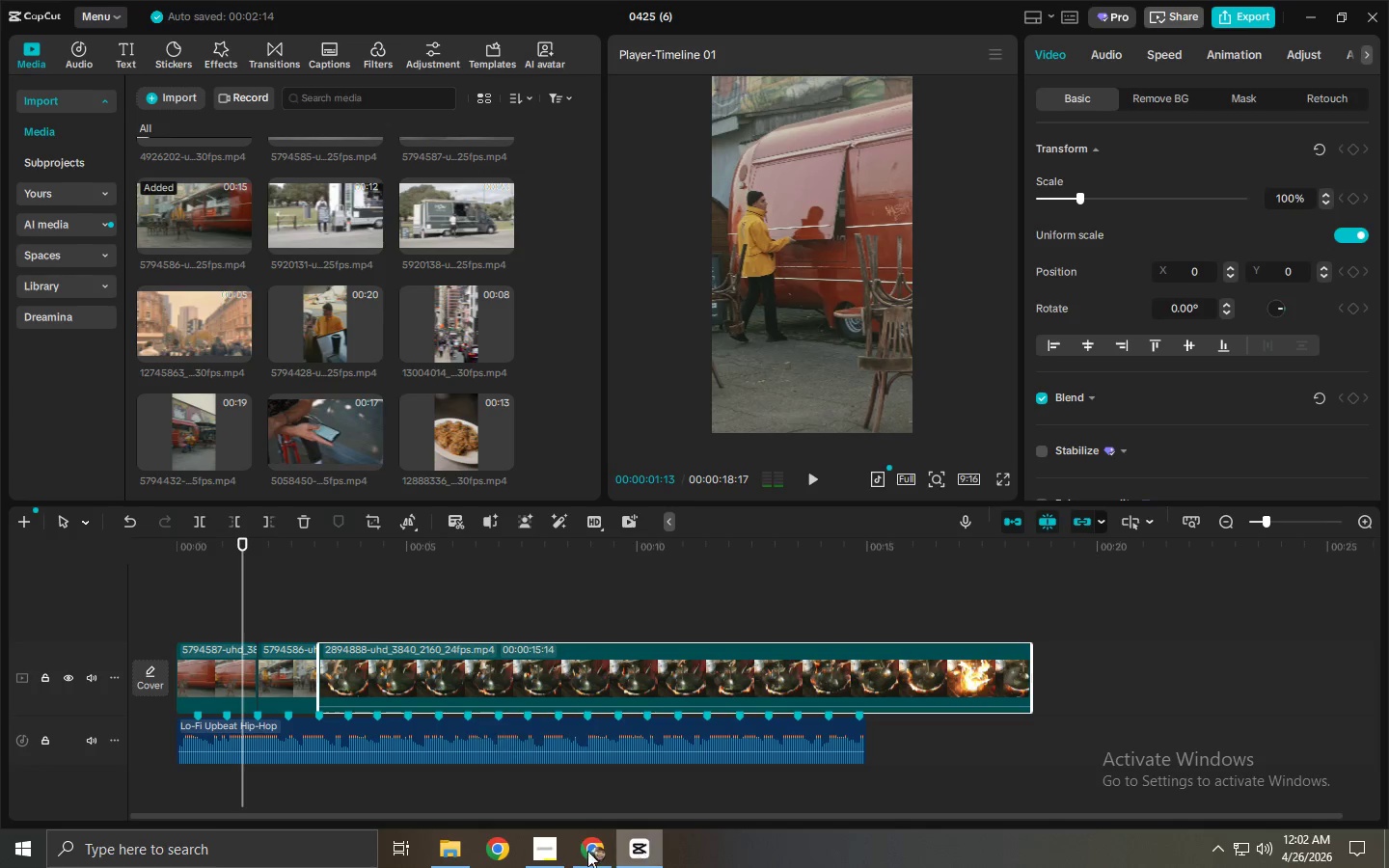 
left_click([551, 854])